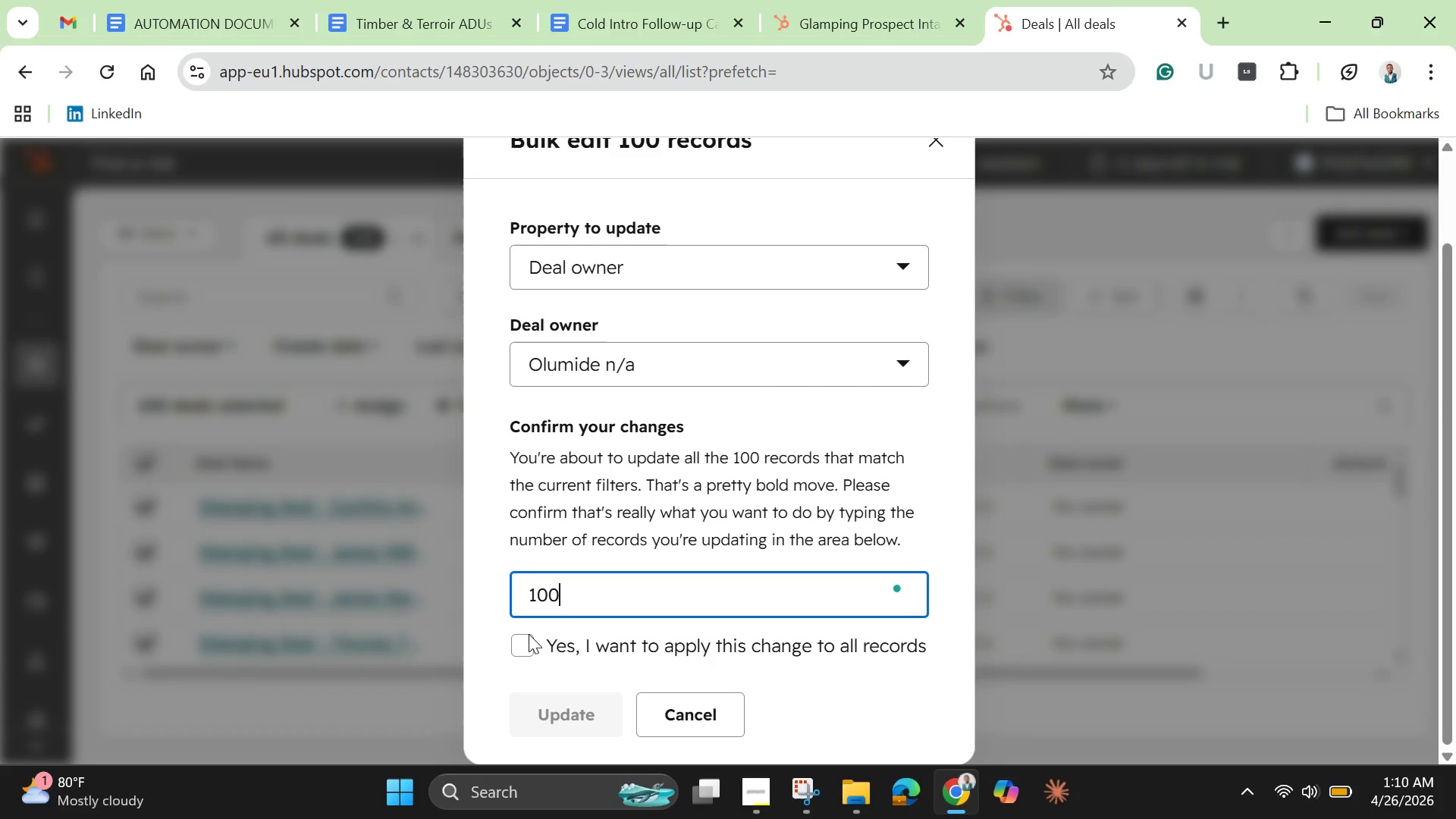 
left_click([522, 652])
 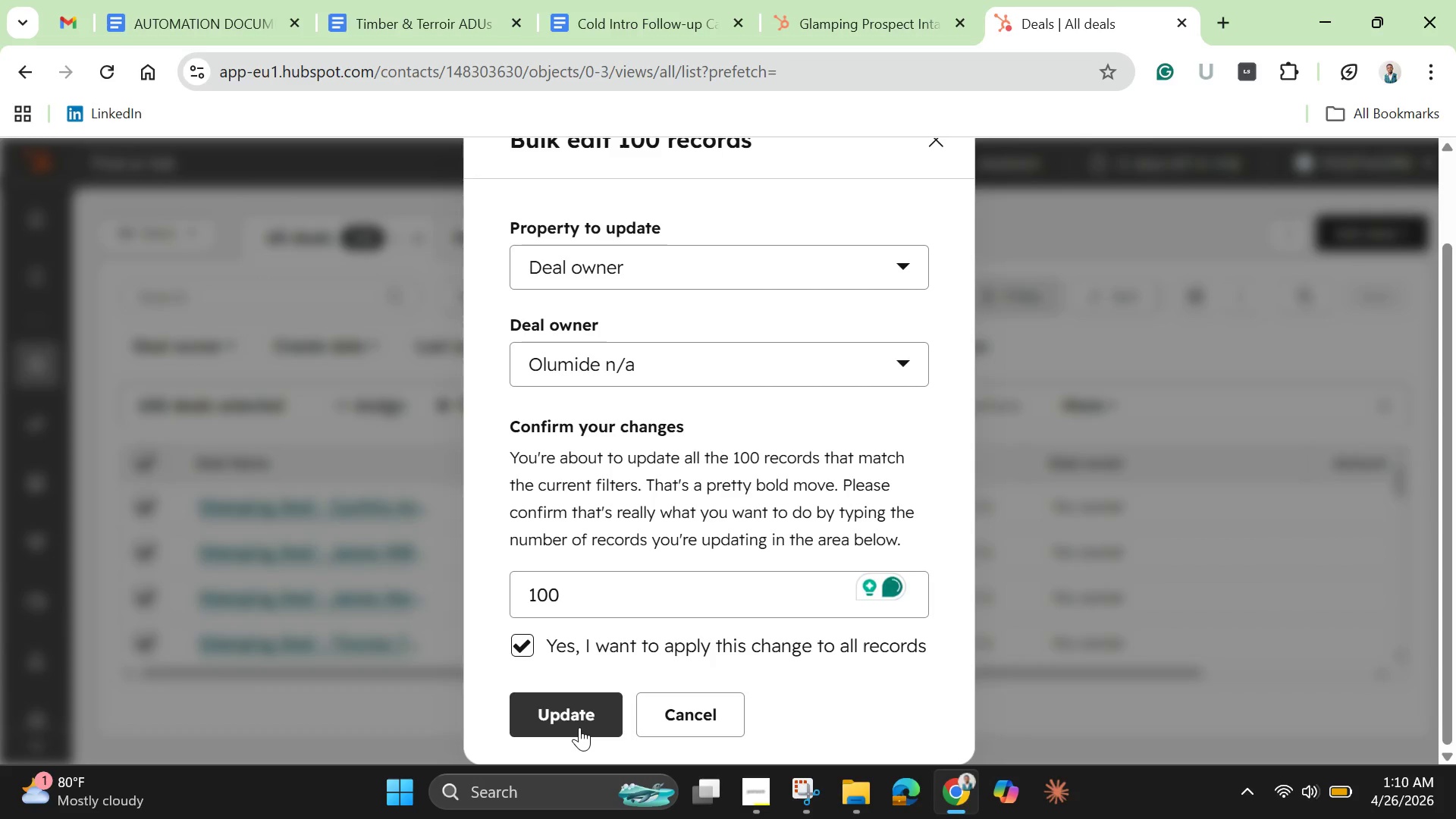 
left_click([579, 714])
 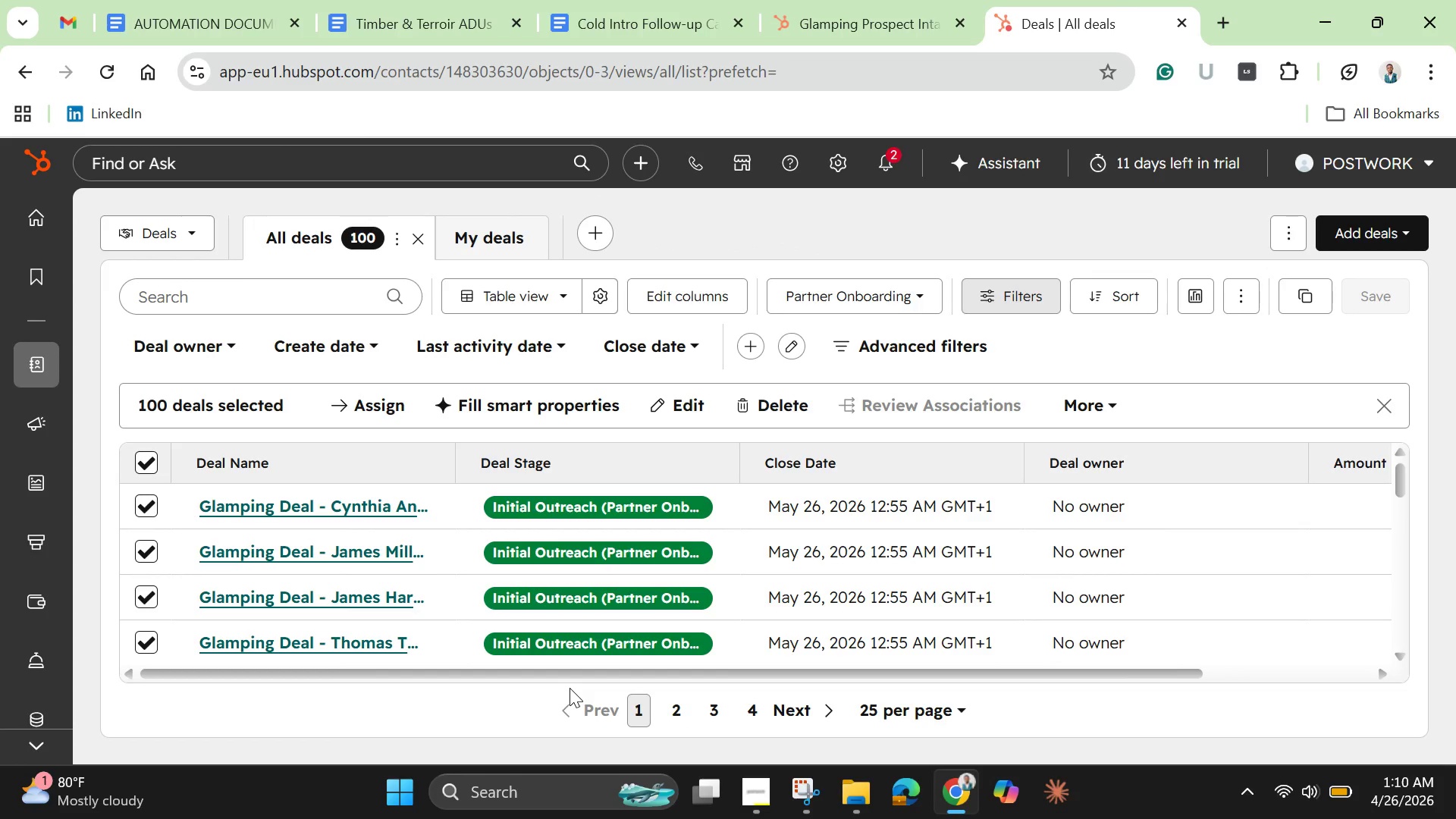 
wait(10.39)
 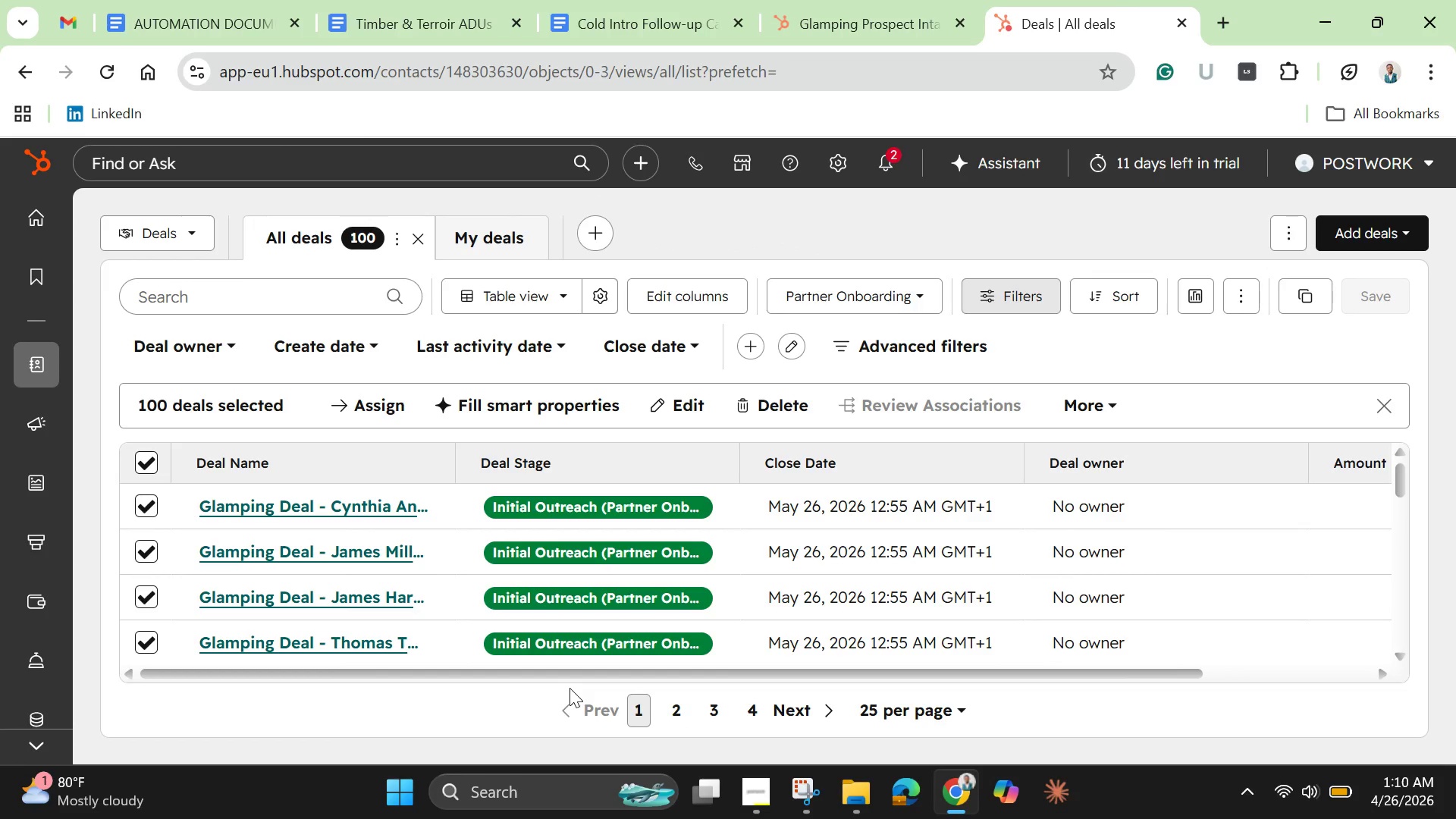 
left_click([106, 73])
 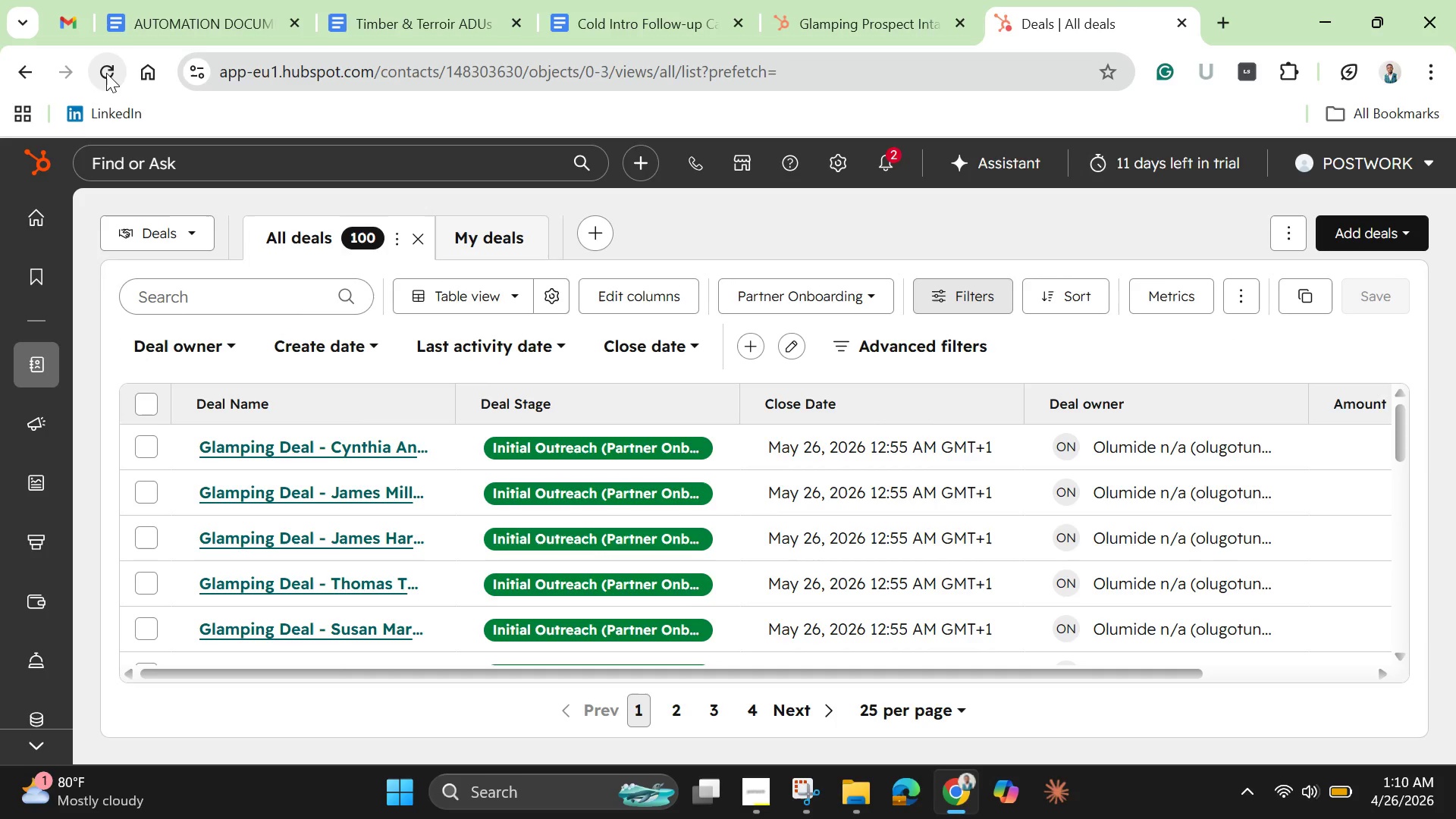 
wait(18.06)
 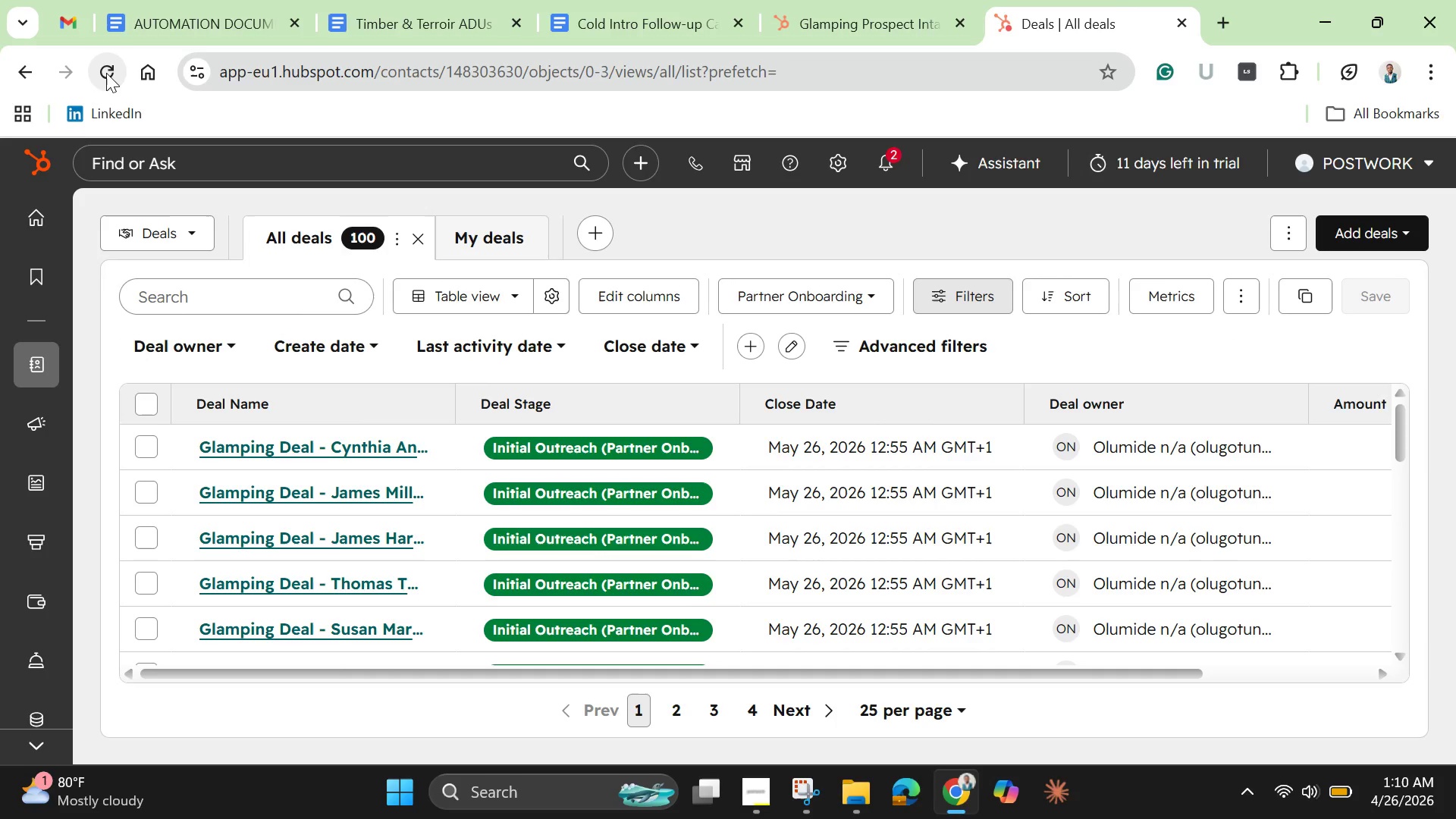 
left_click([143, 406])
 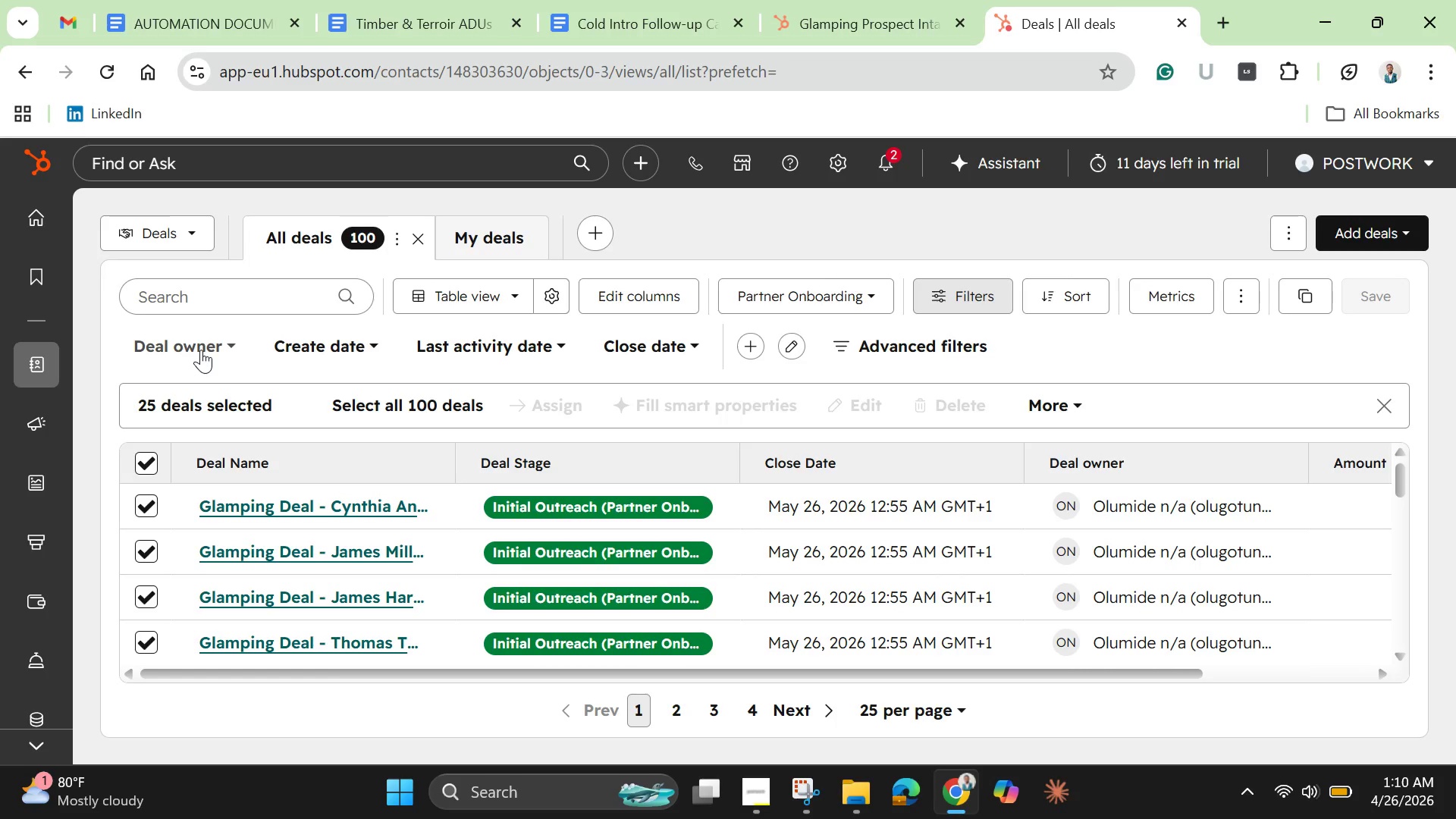 
left_click([205, 347])
 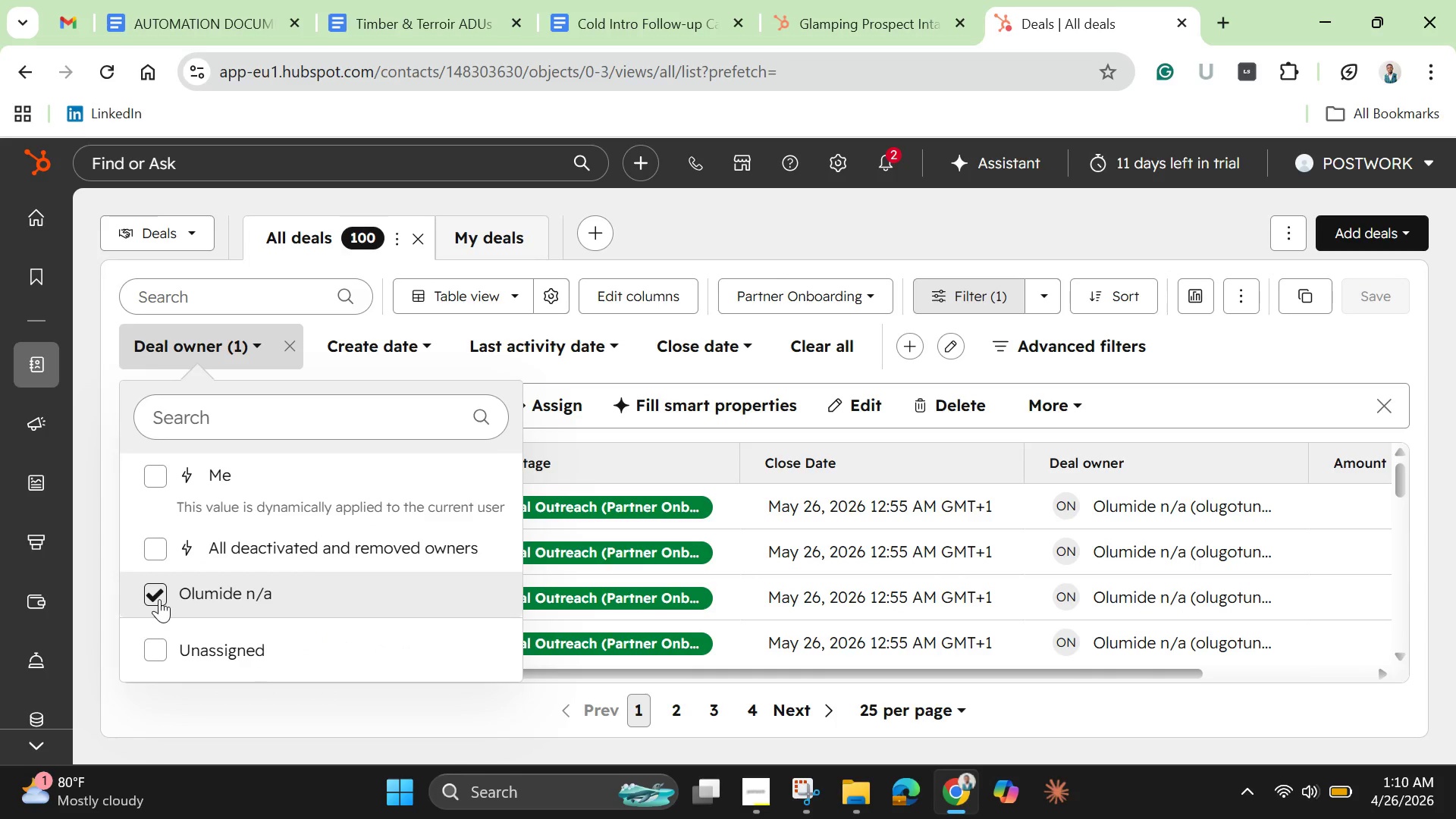 
wait(6.02)
 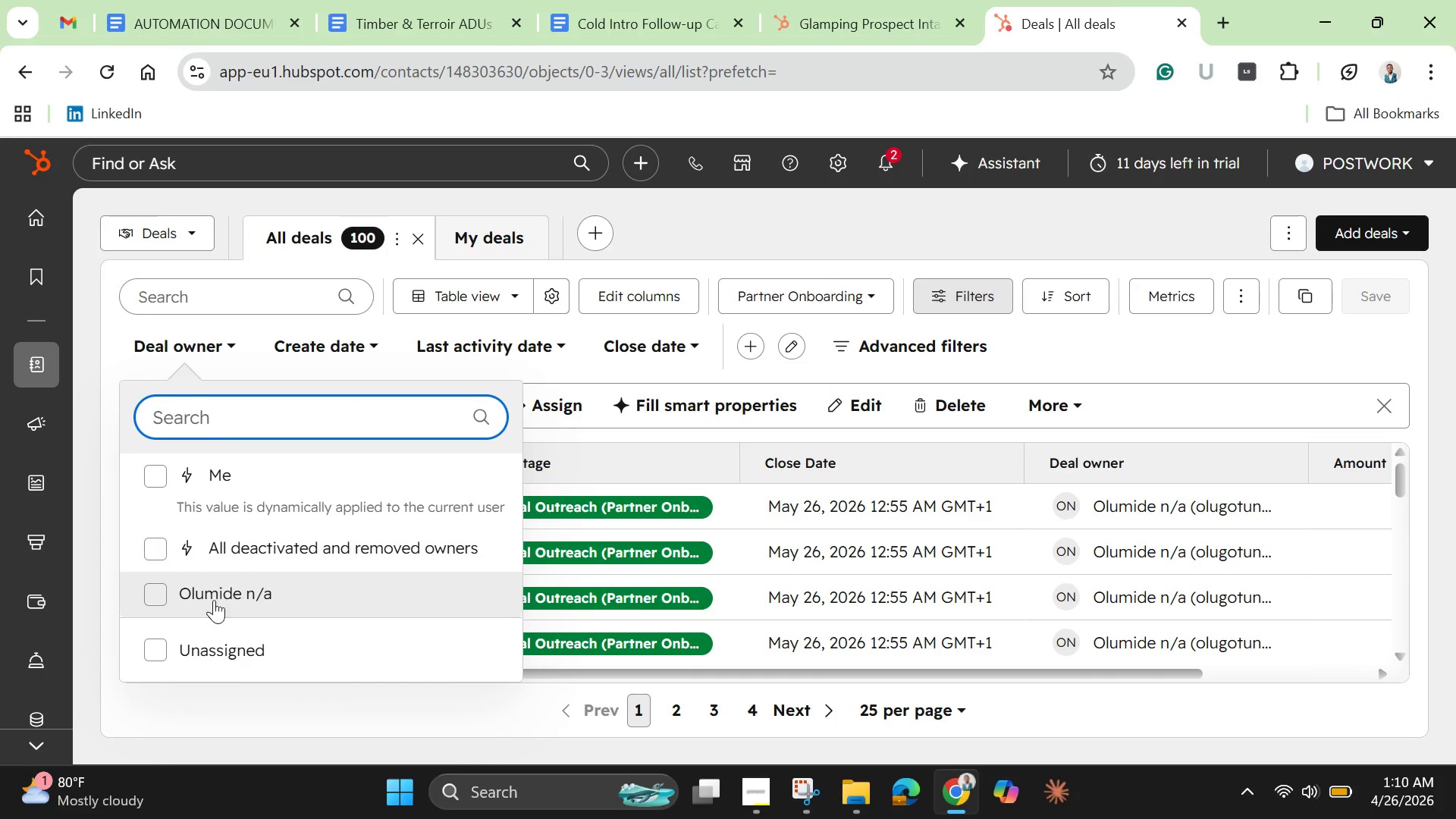 
left_click([547, 369])
 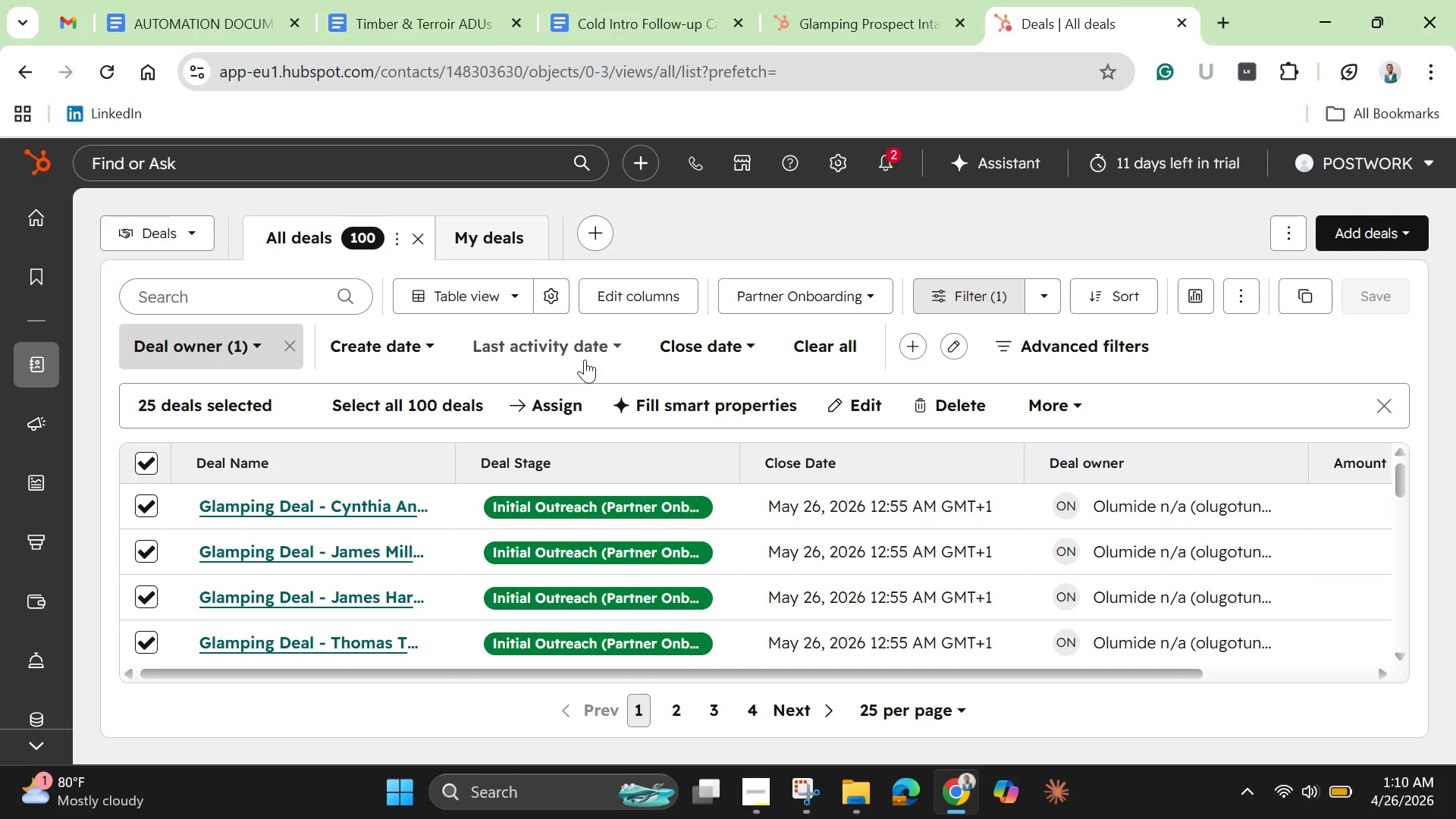 
wait(9.62)
 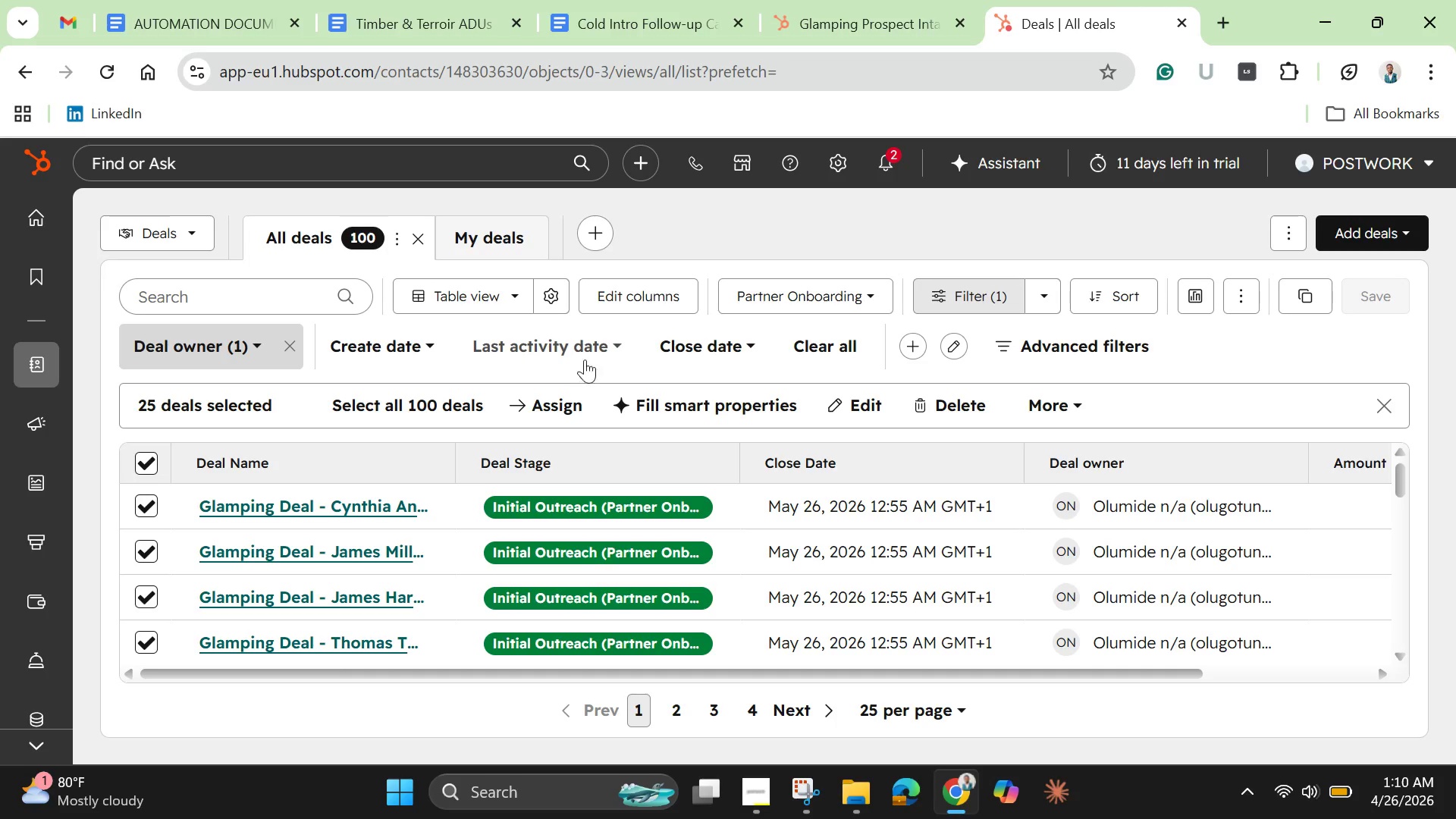 
scroll: coordinate [158, 699], scroll_direction: down, amount: 2.0
 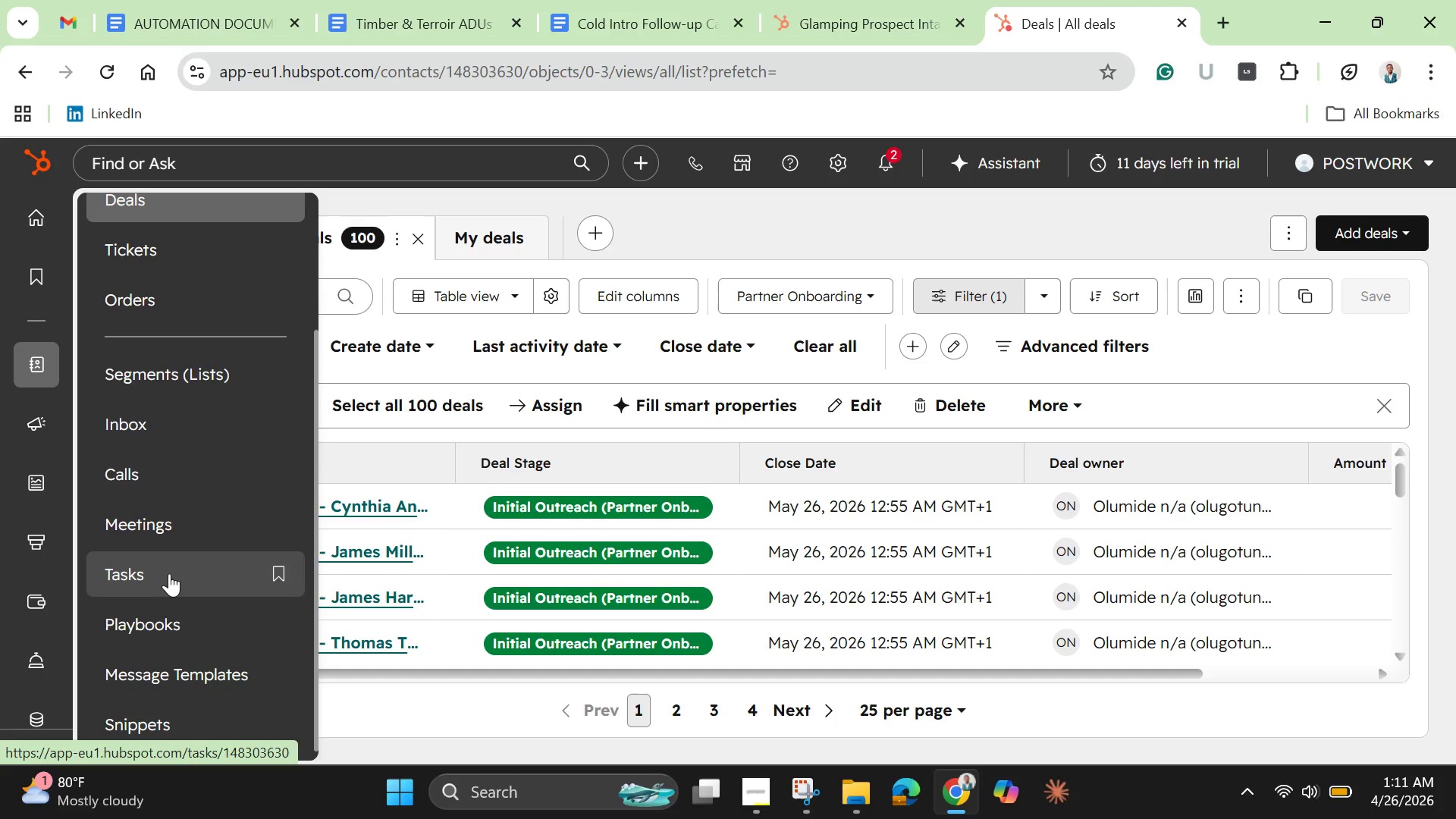 
left_click([169, 573])
 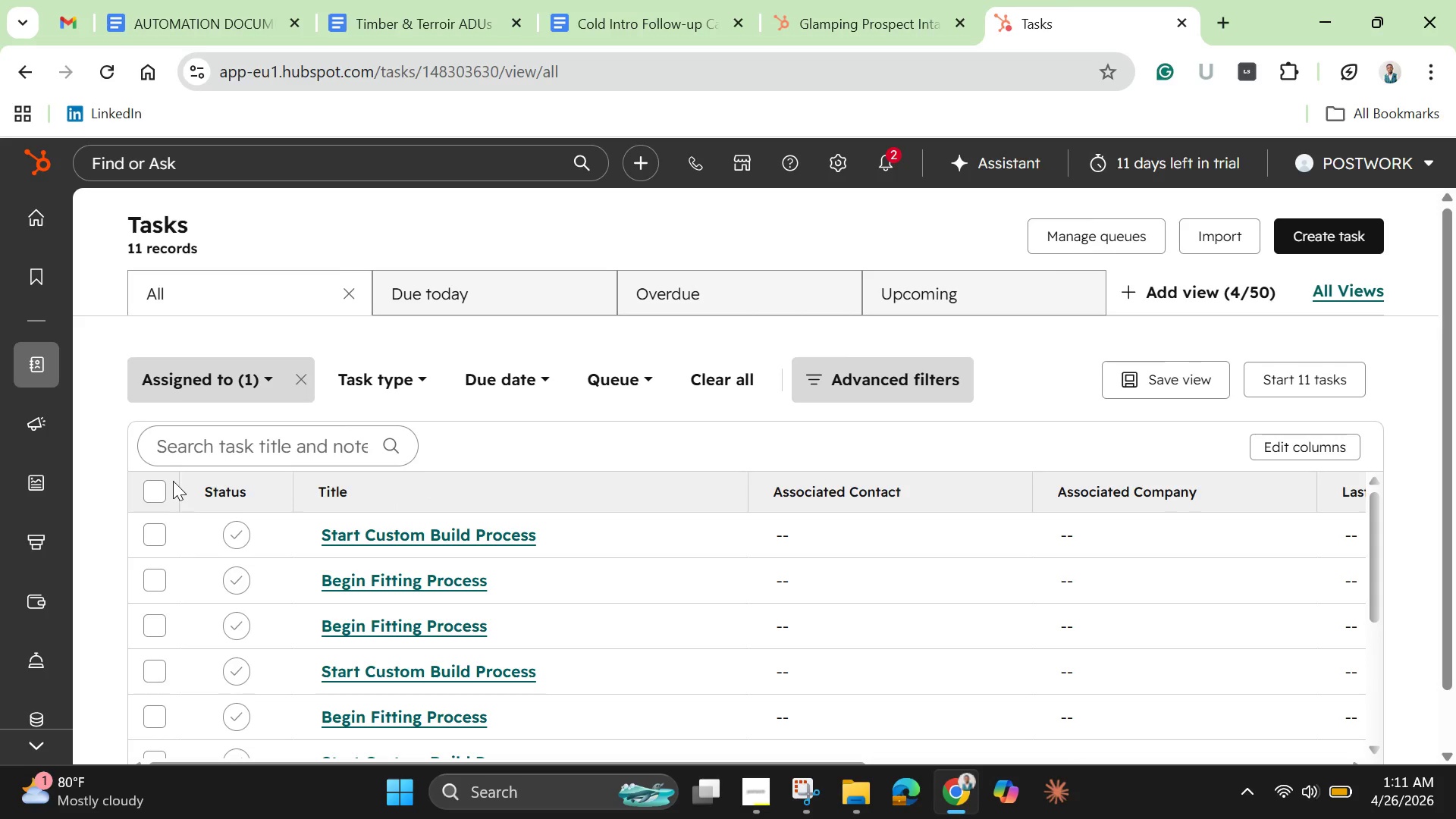 
wait(62.08)
 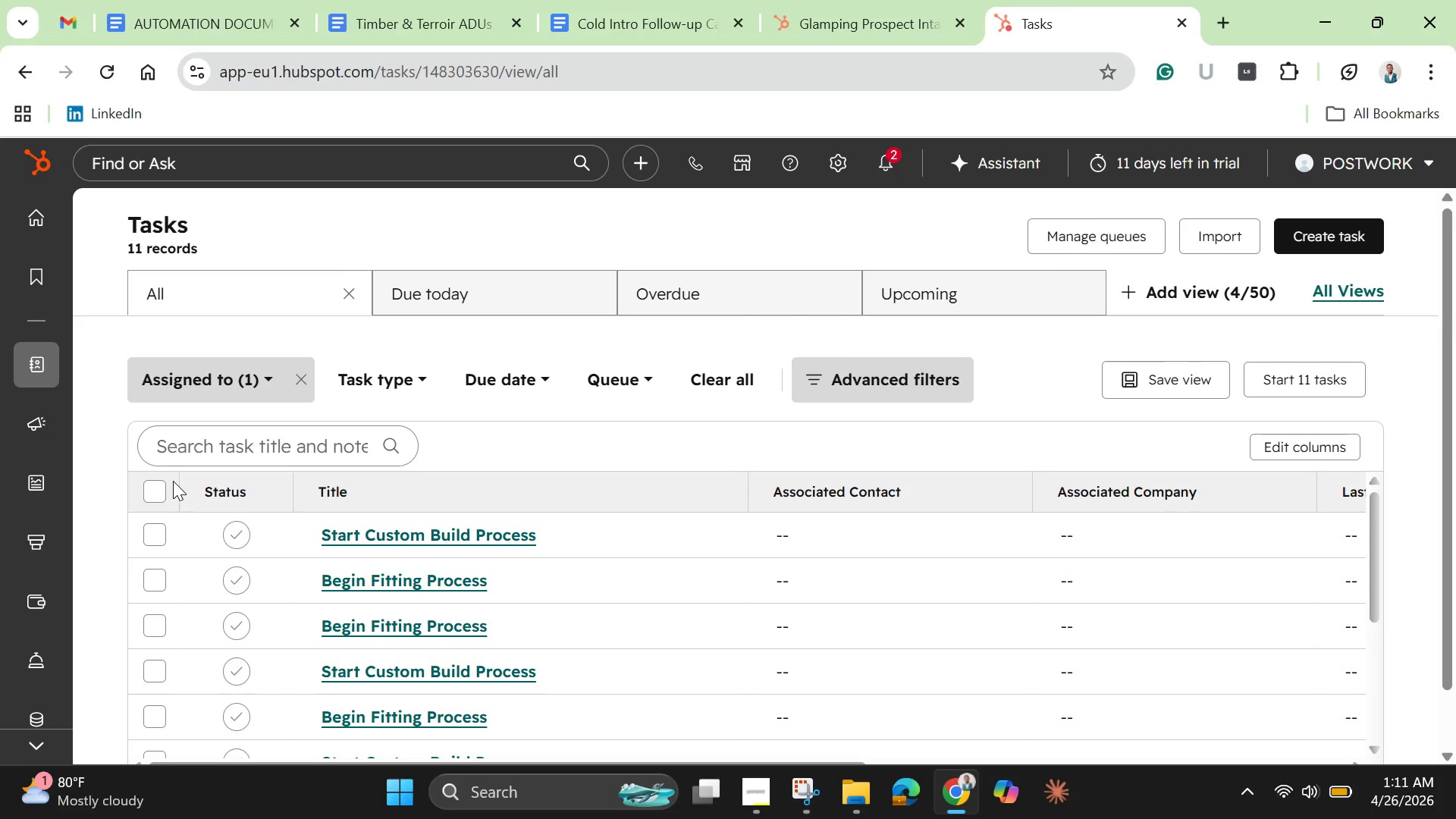 
scroll: coordinate [589, 625], scroll_direction: down, amount: 7.0
 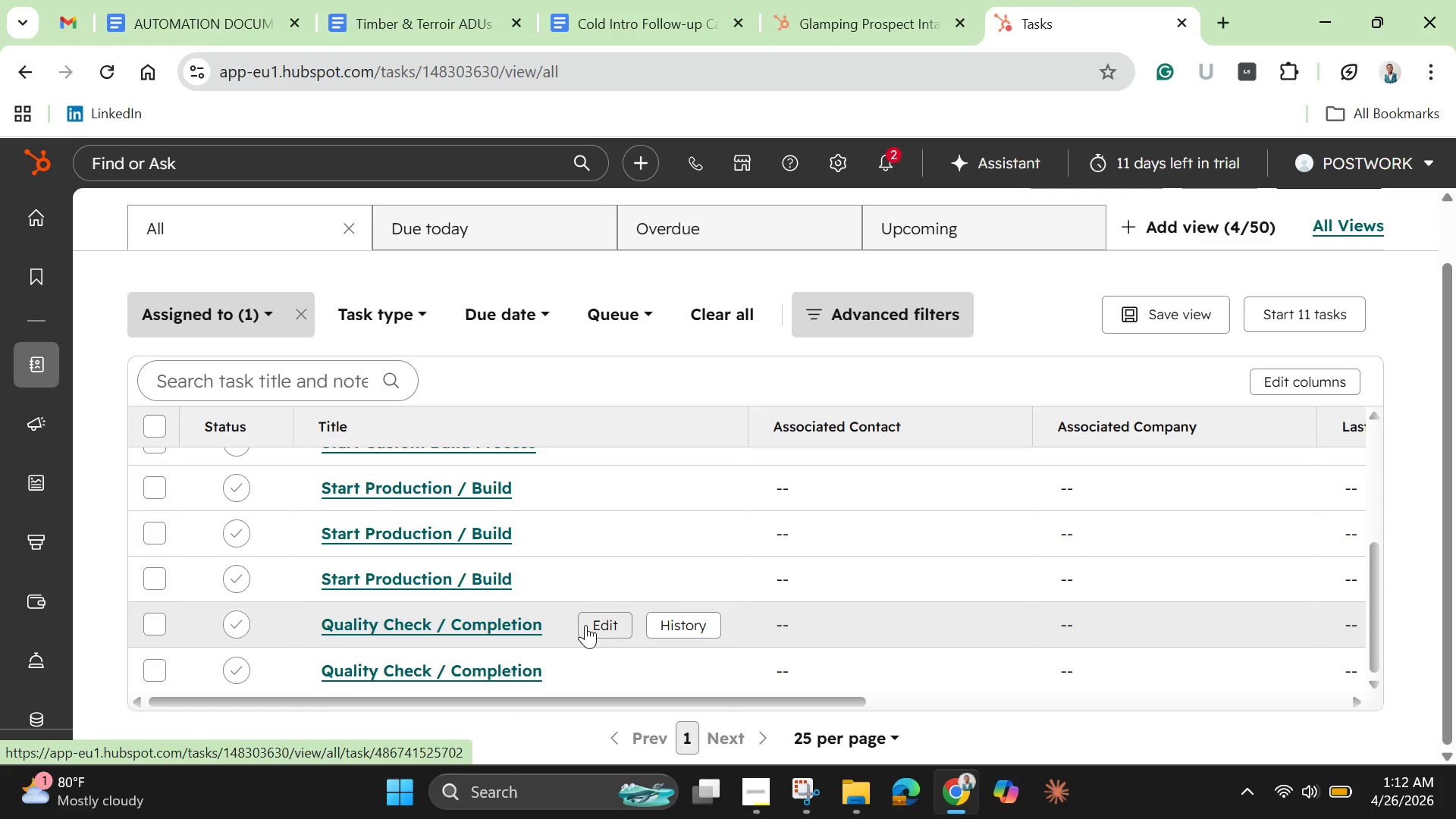 
wait(5.47)
 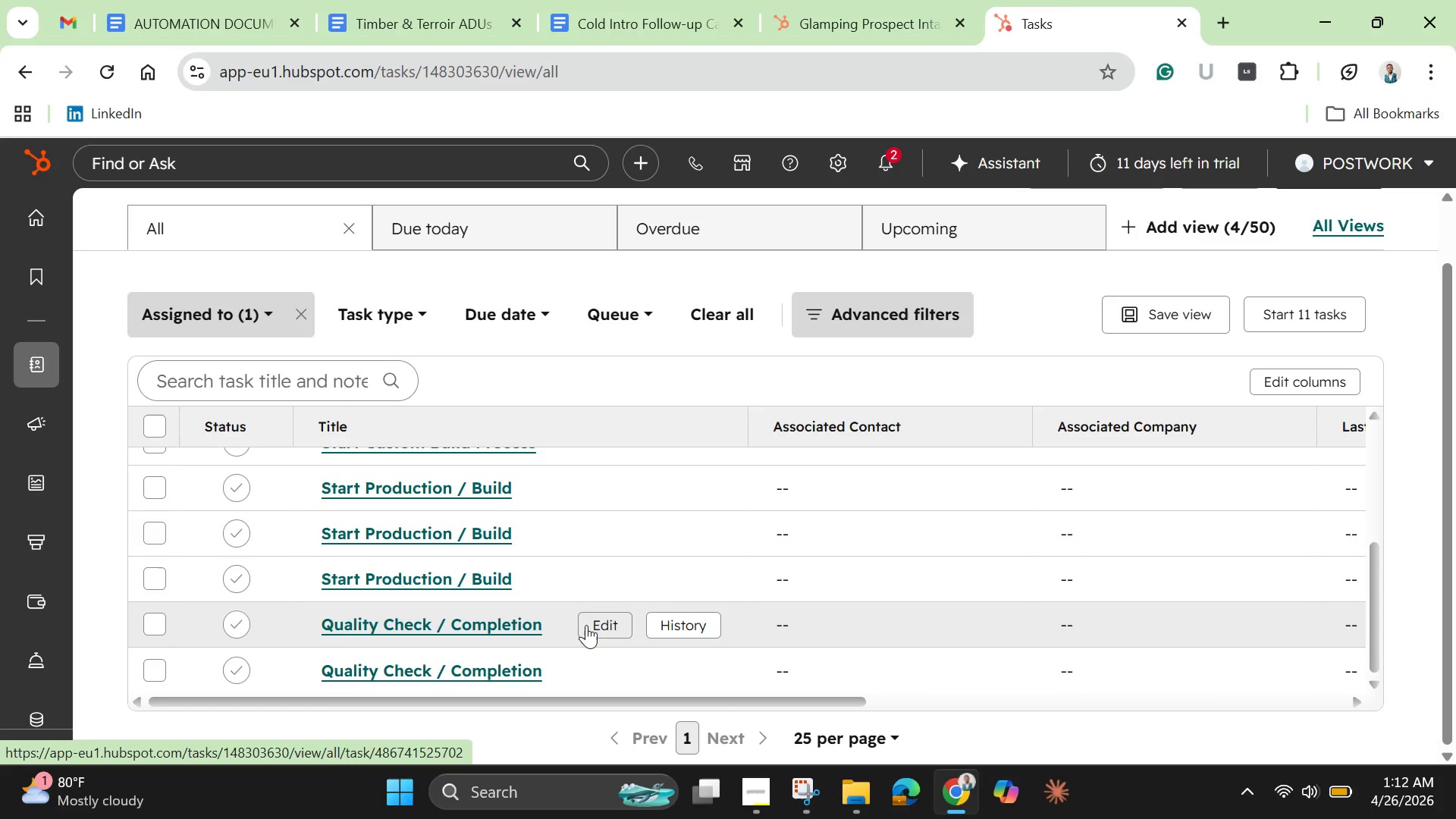 
left_click([252, 382])
 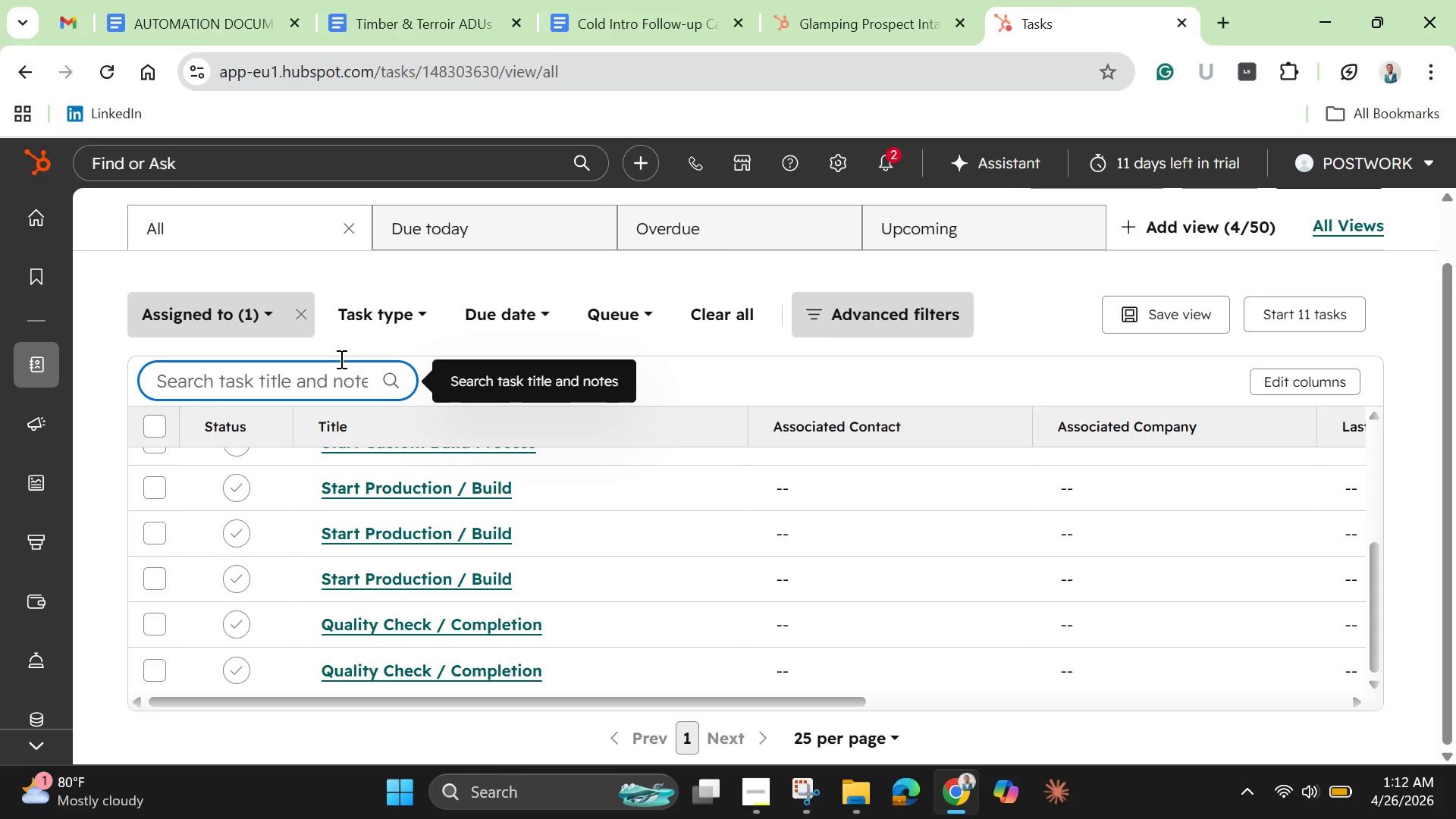 
wait(5.33)
 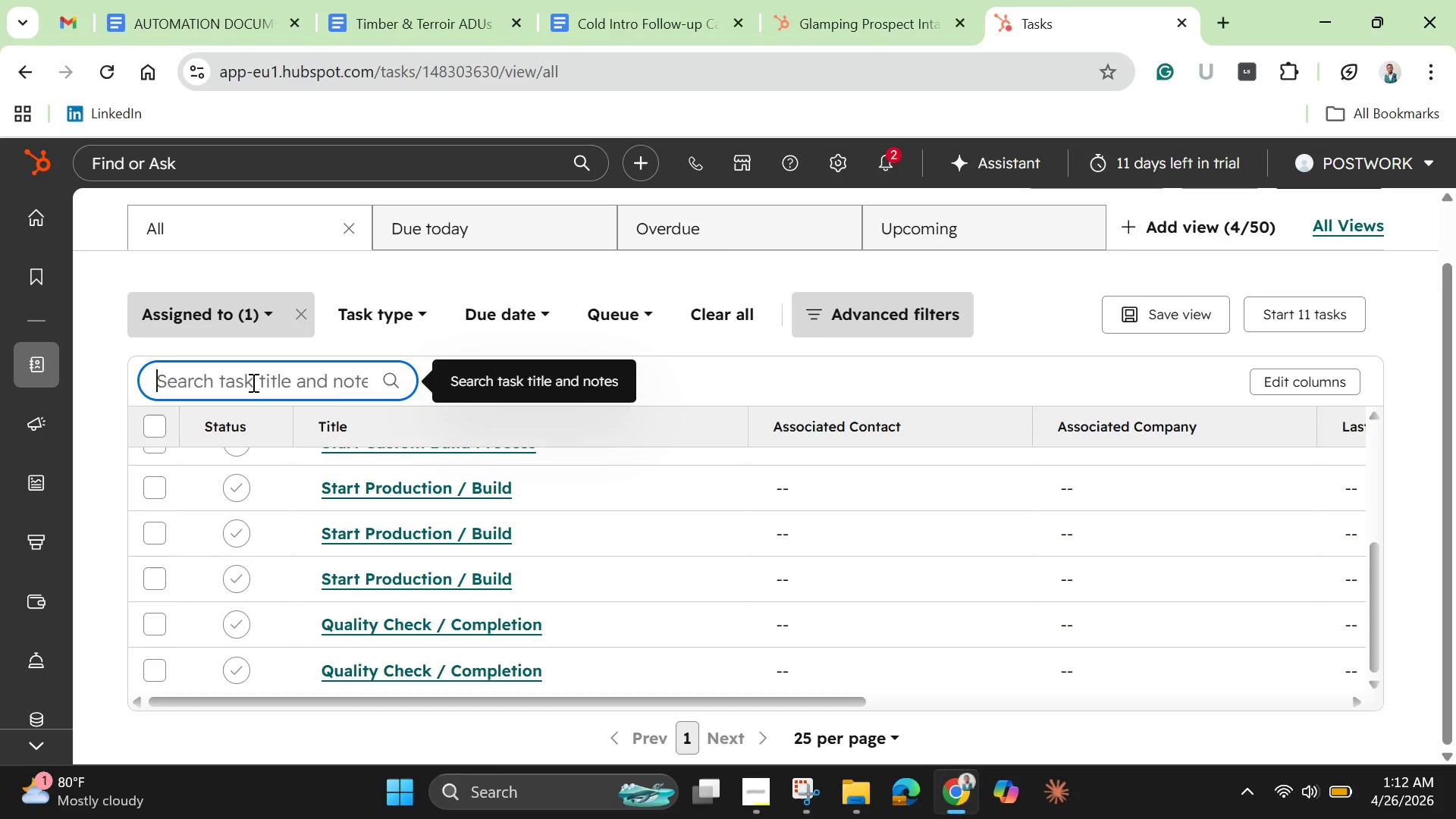 
left_click([302, 315])
 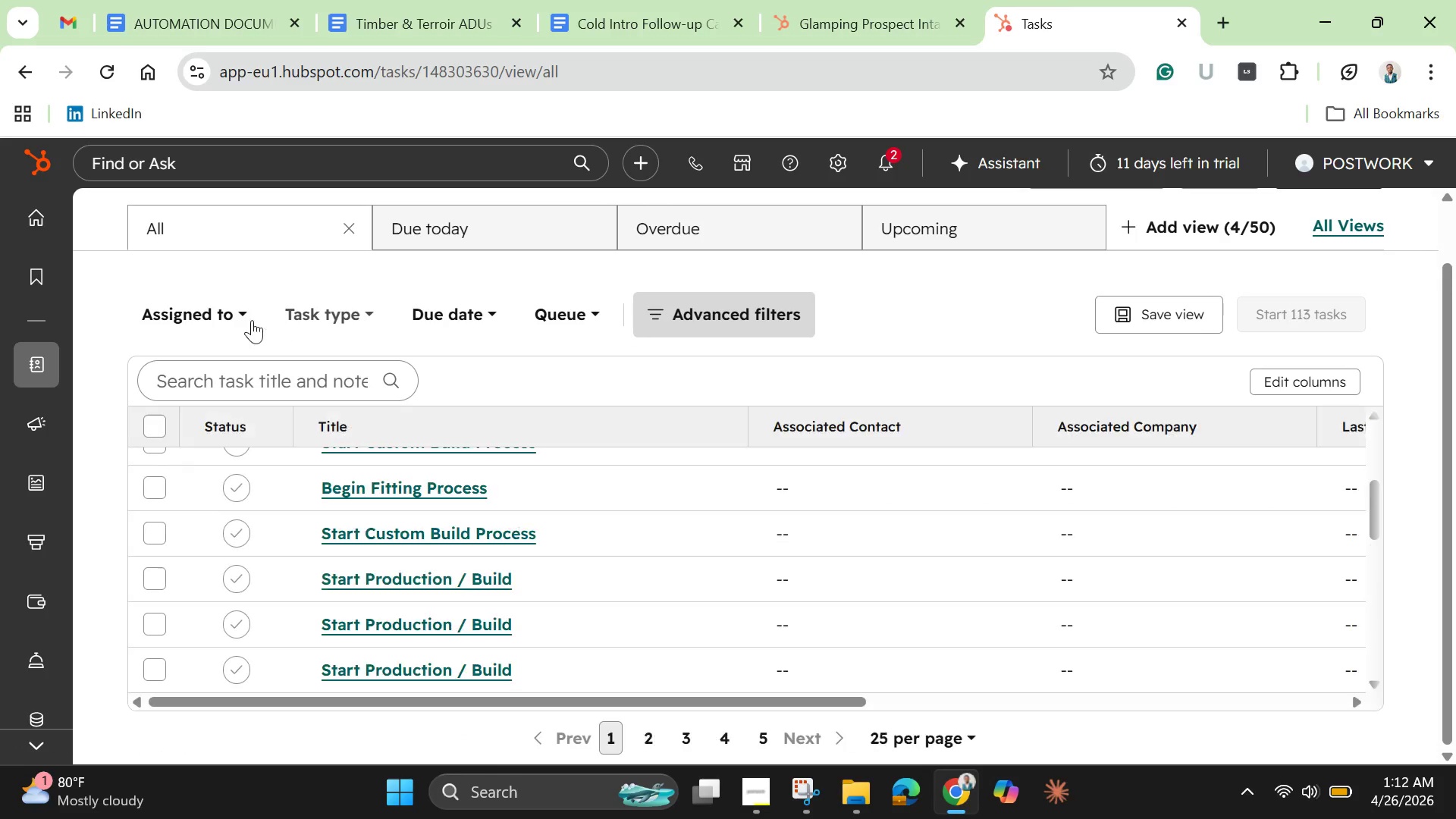 
left_click([245, 315])
 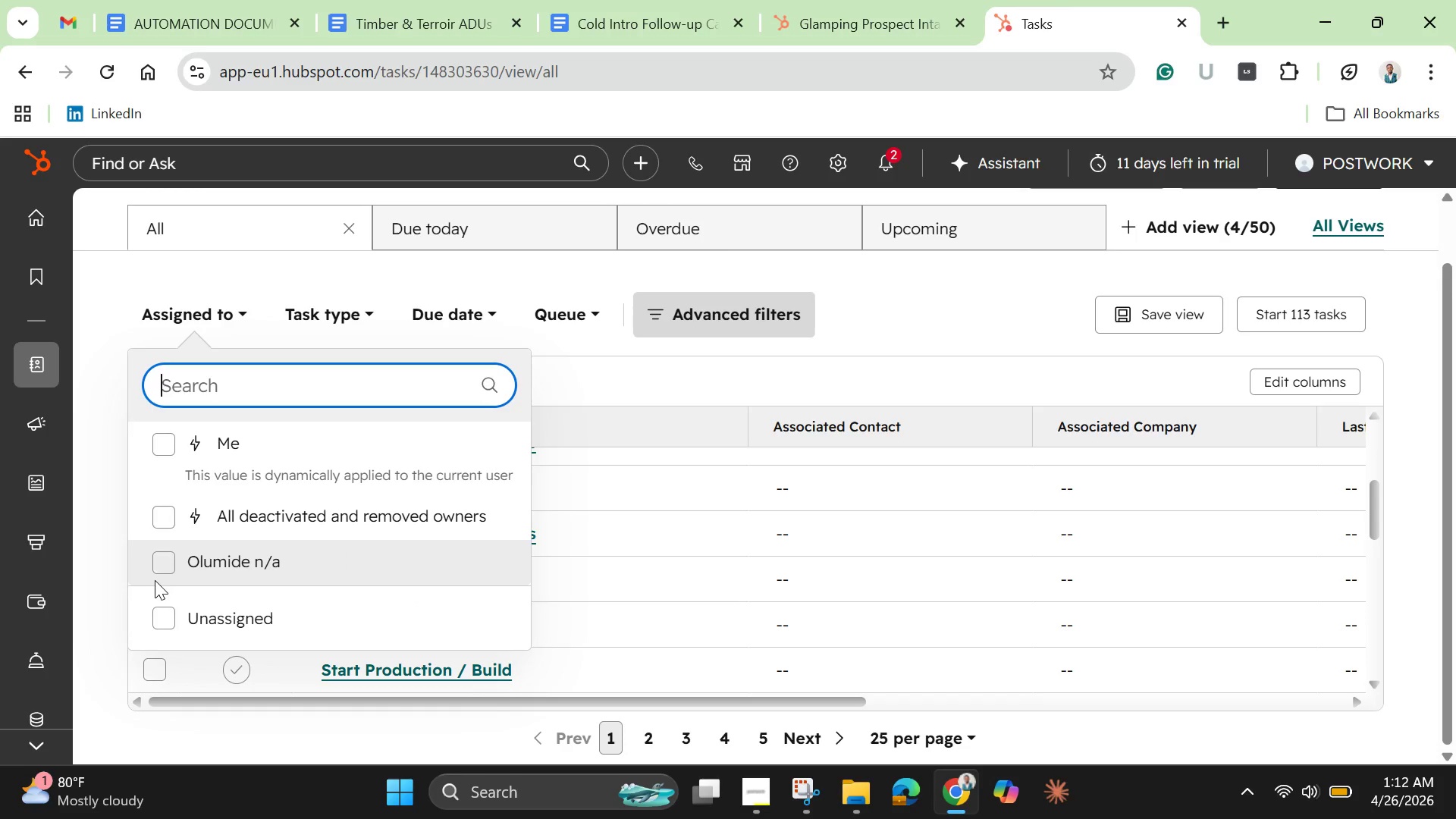 
left_click([160, 570])
 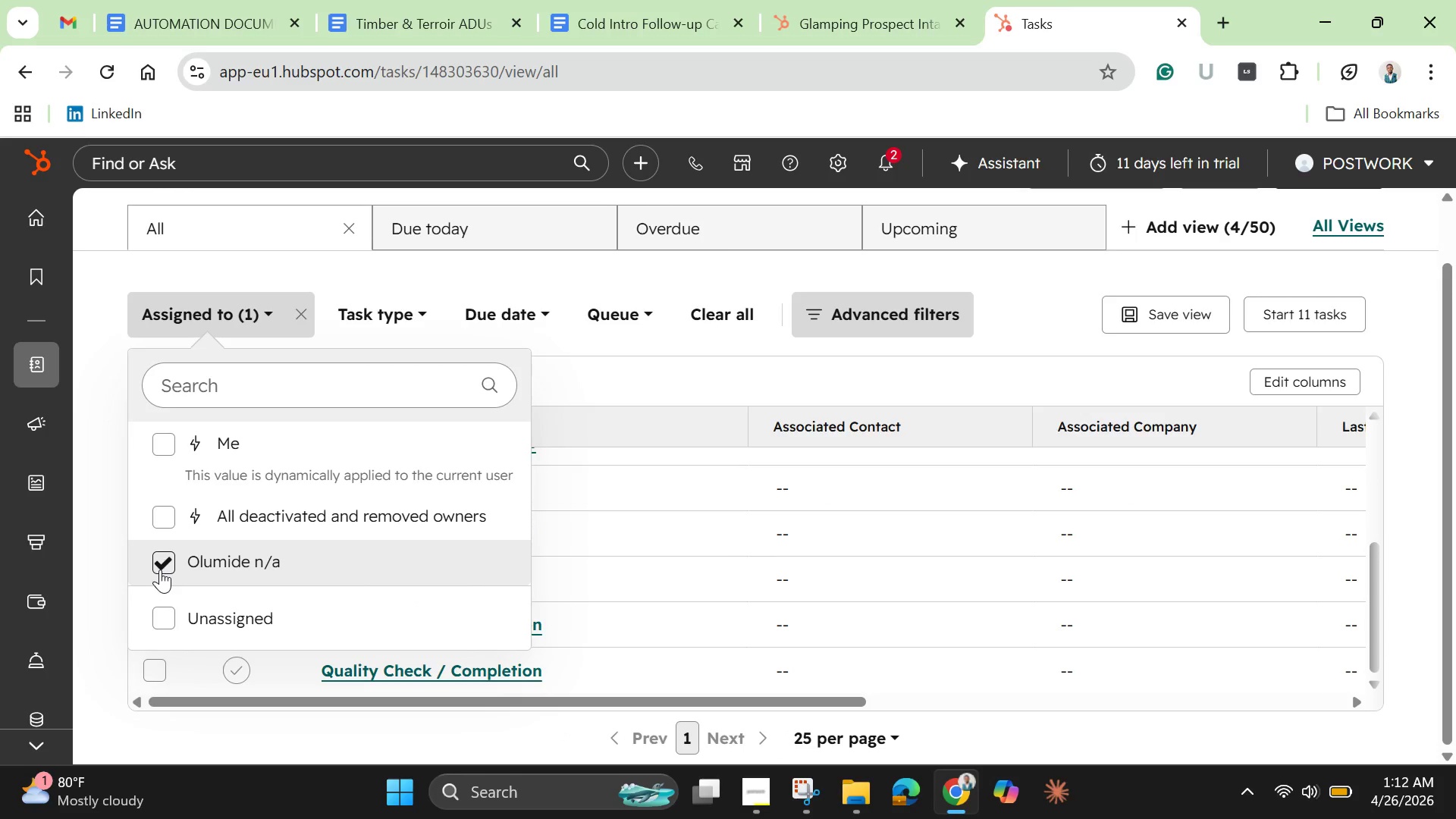 
wait(13.19)
 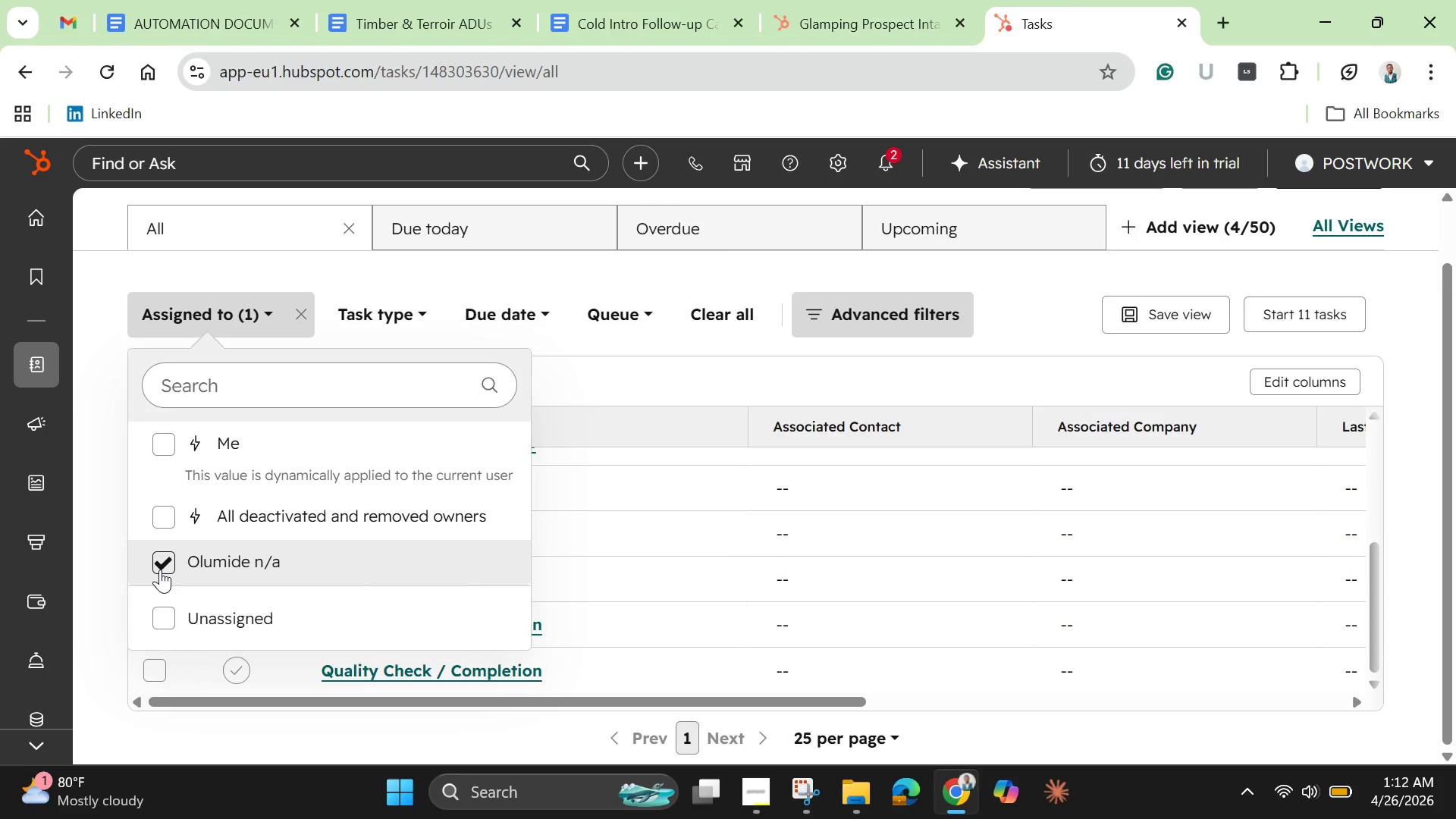 
left_click([643, 372])
 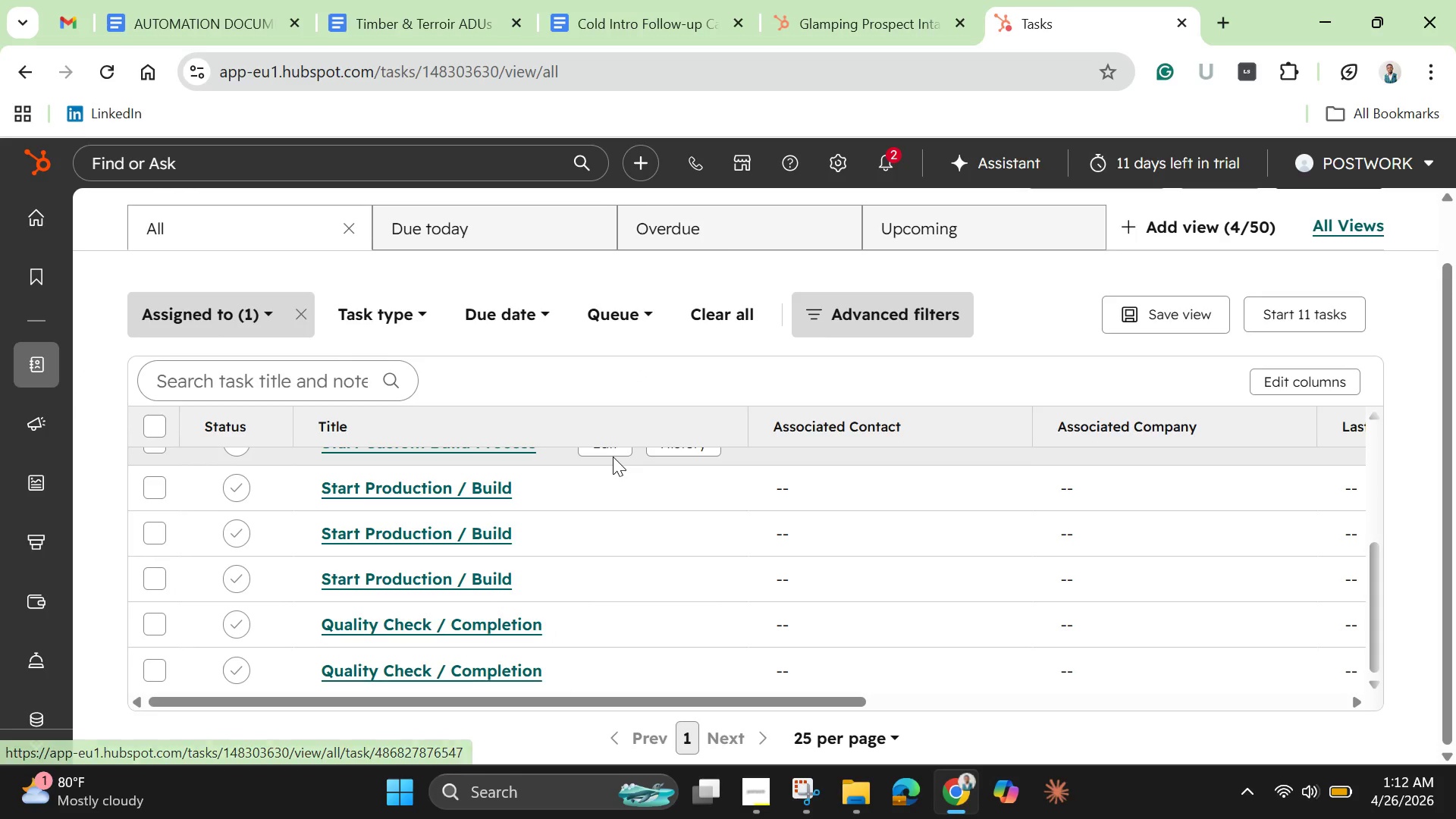 
scroll: coordinate [602, 620], scroll_direction: down, amount: 7.0
 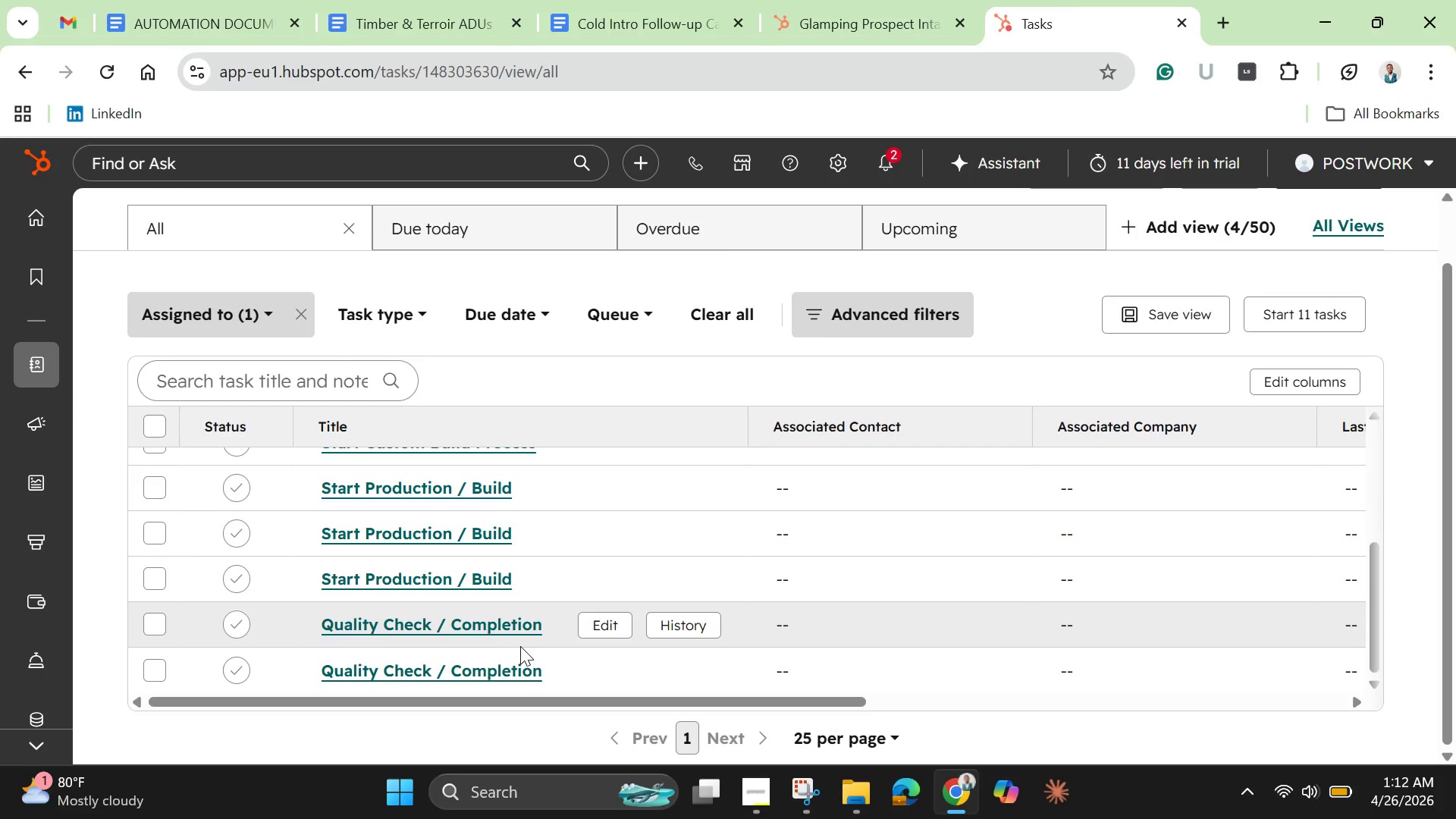 
wait(14.66)
 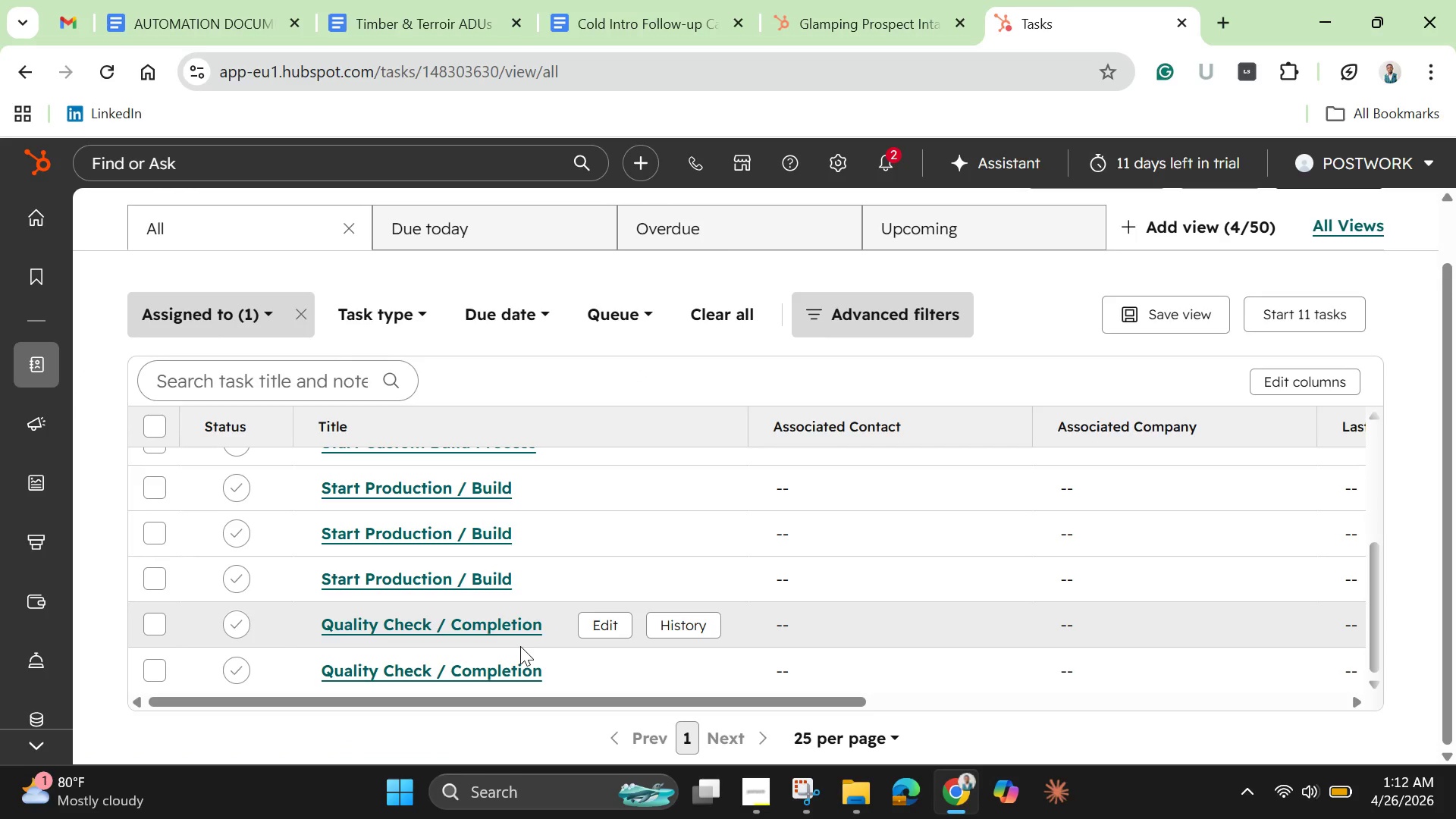 
scroll: coordinate [527, 634], scroll_direction: down, amount: 6.0
 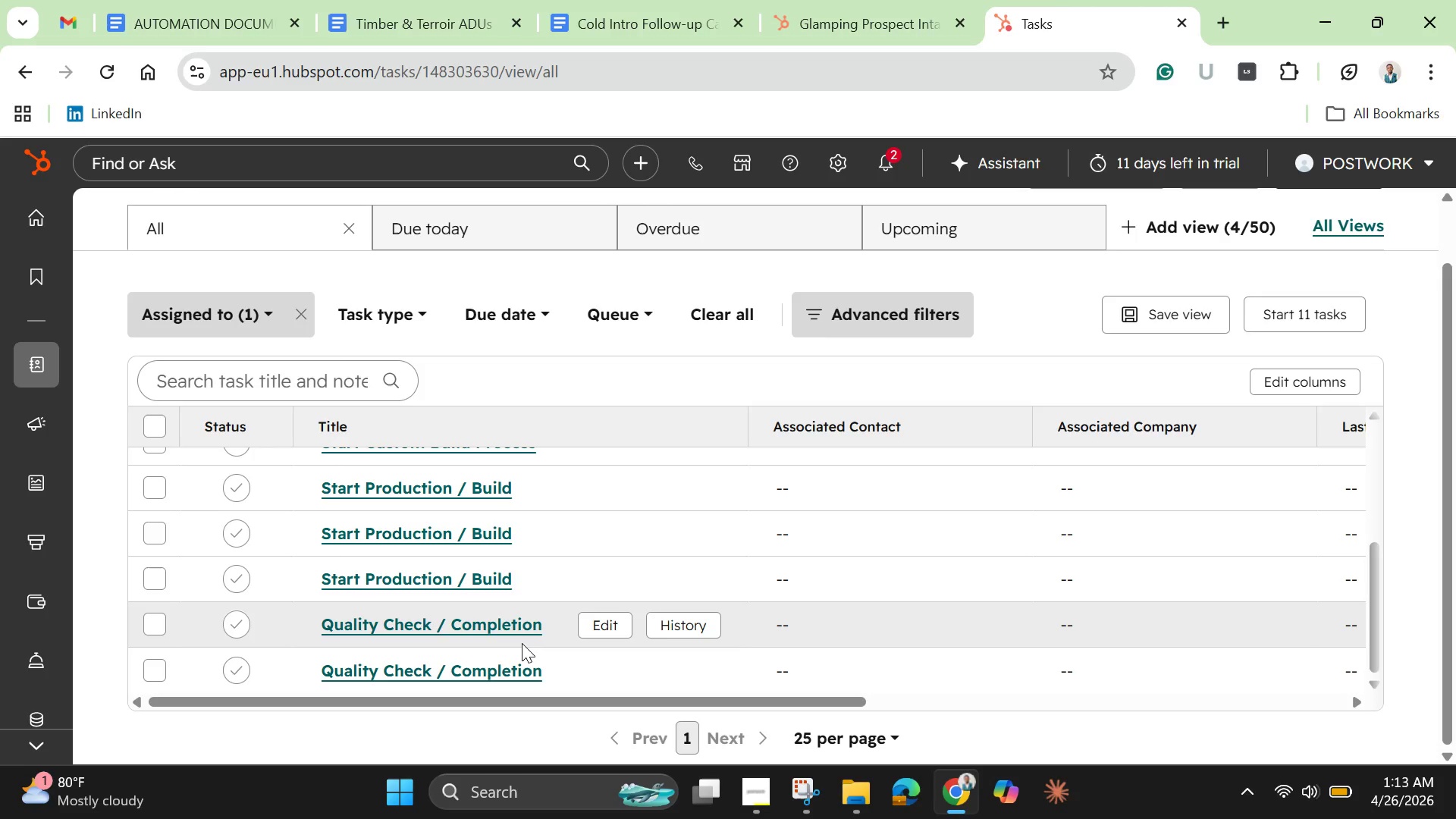 
wait(11.14)
 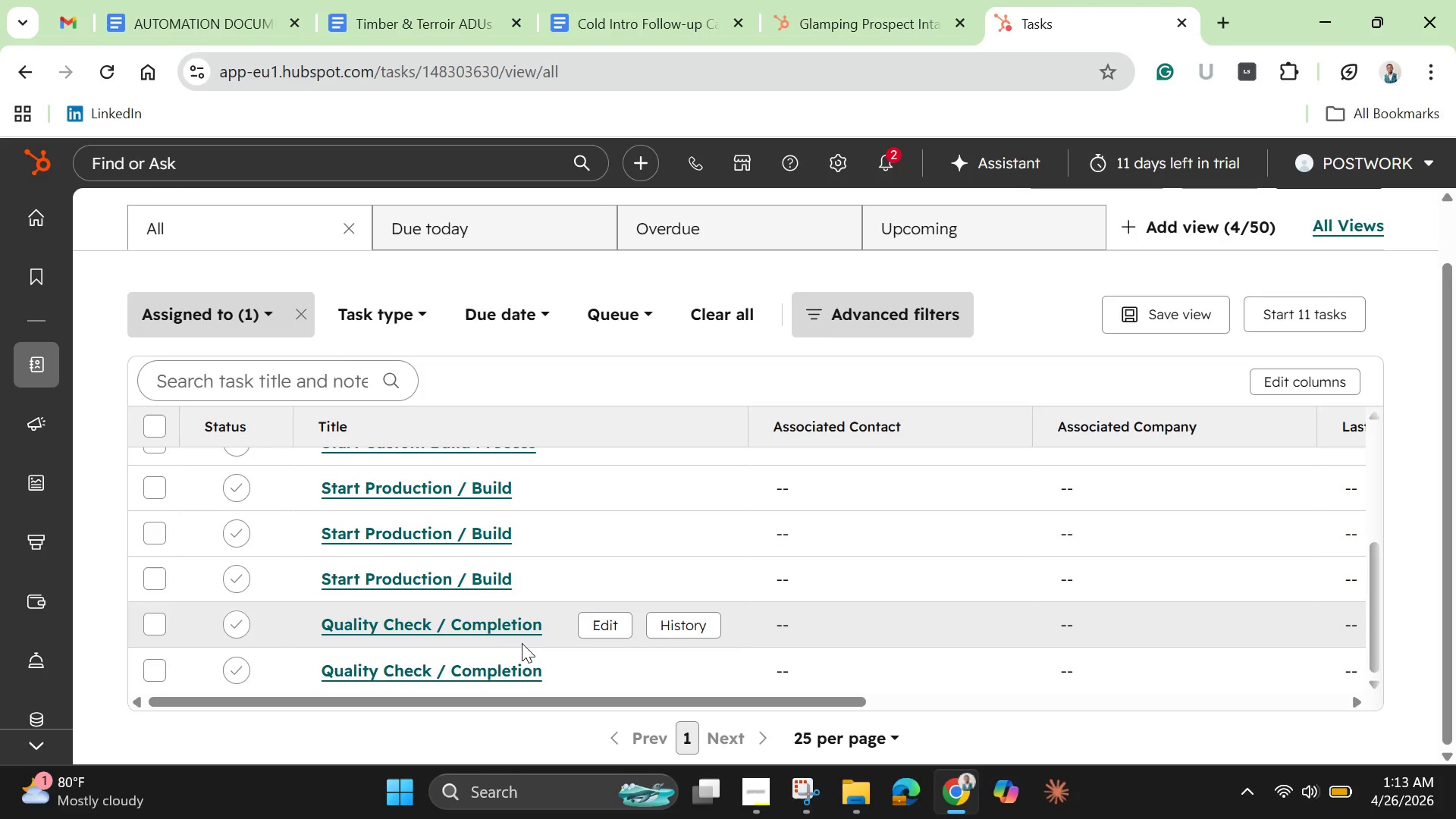 
left_click([299, 315])
 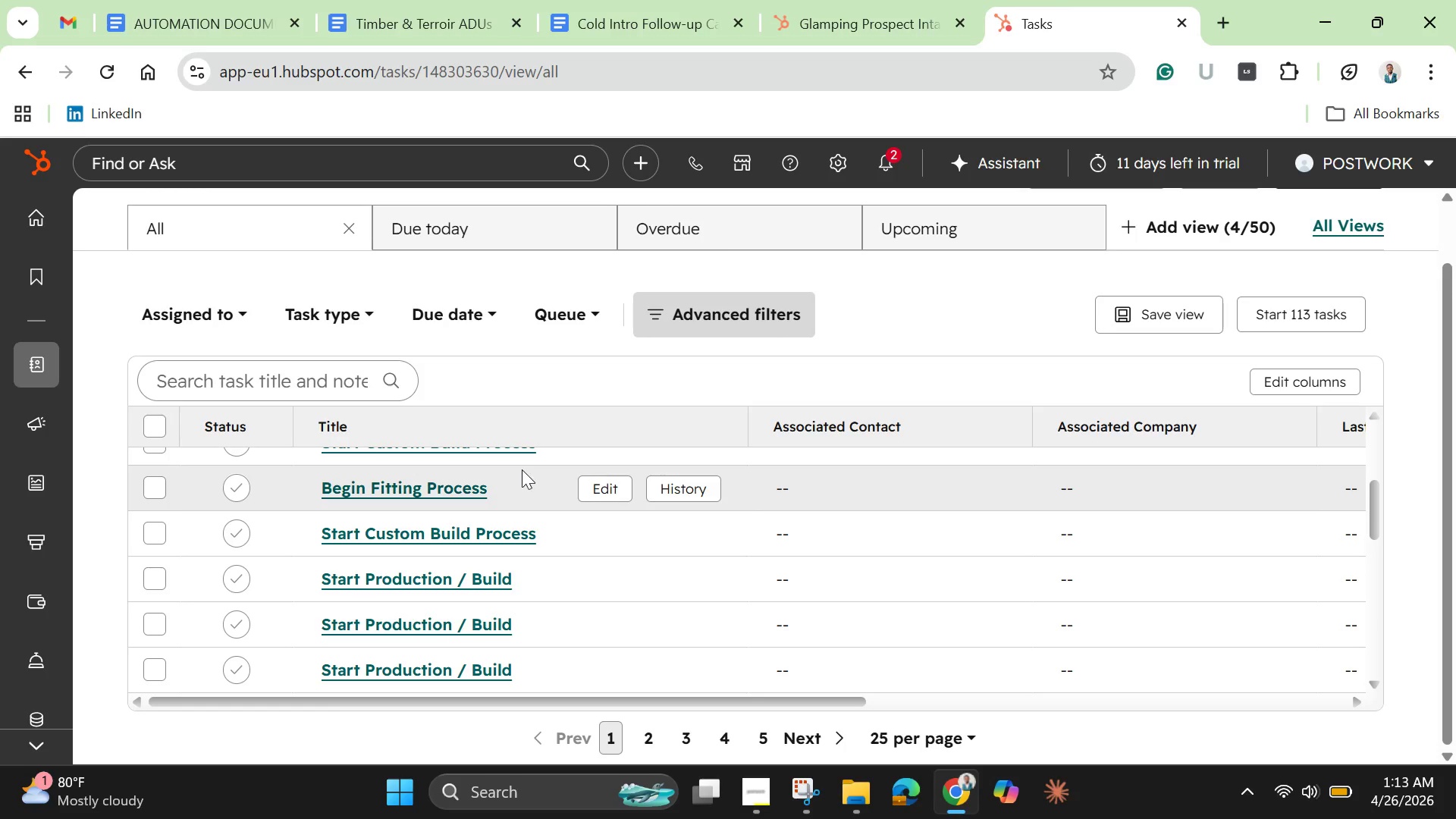 
wait(5.95)
 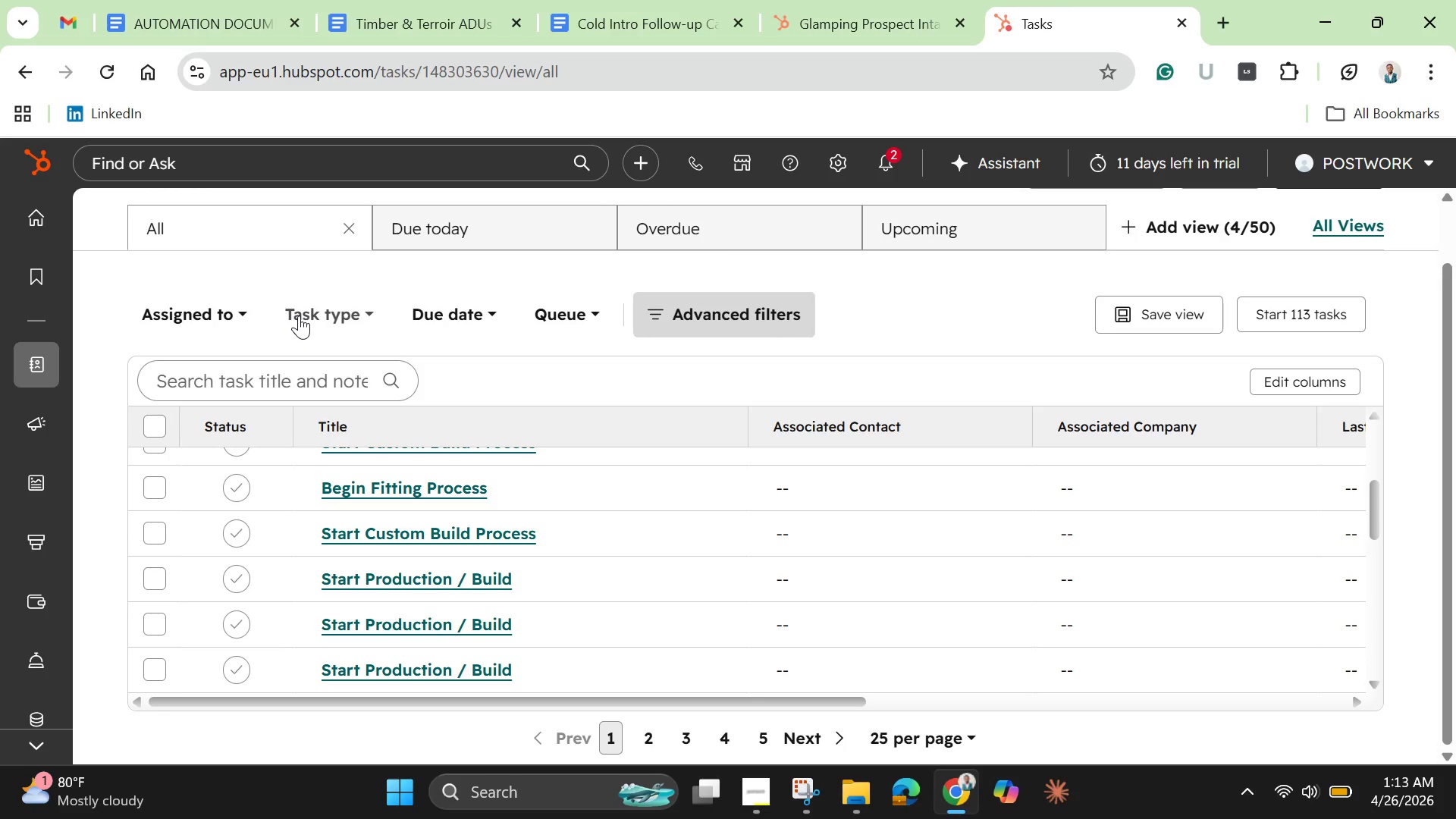 
scroll: coordinate [557, 597], scroll_direction: down, amount: 4.0
 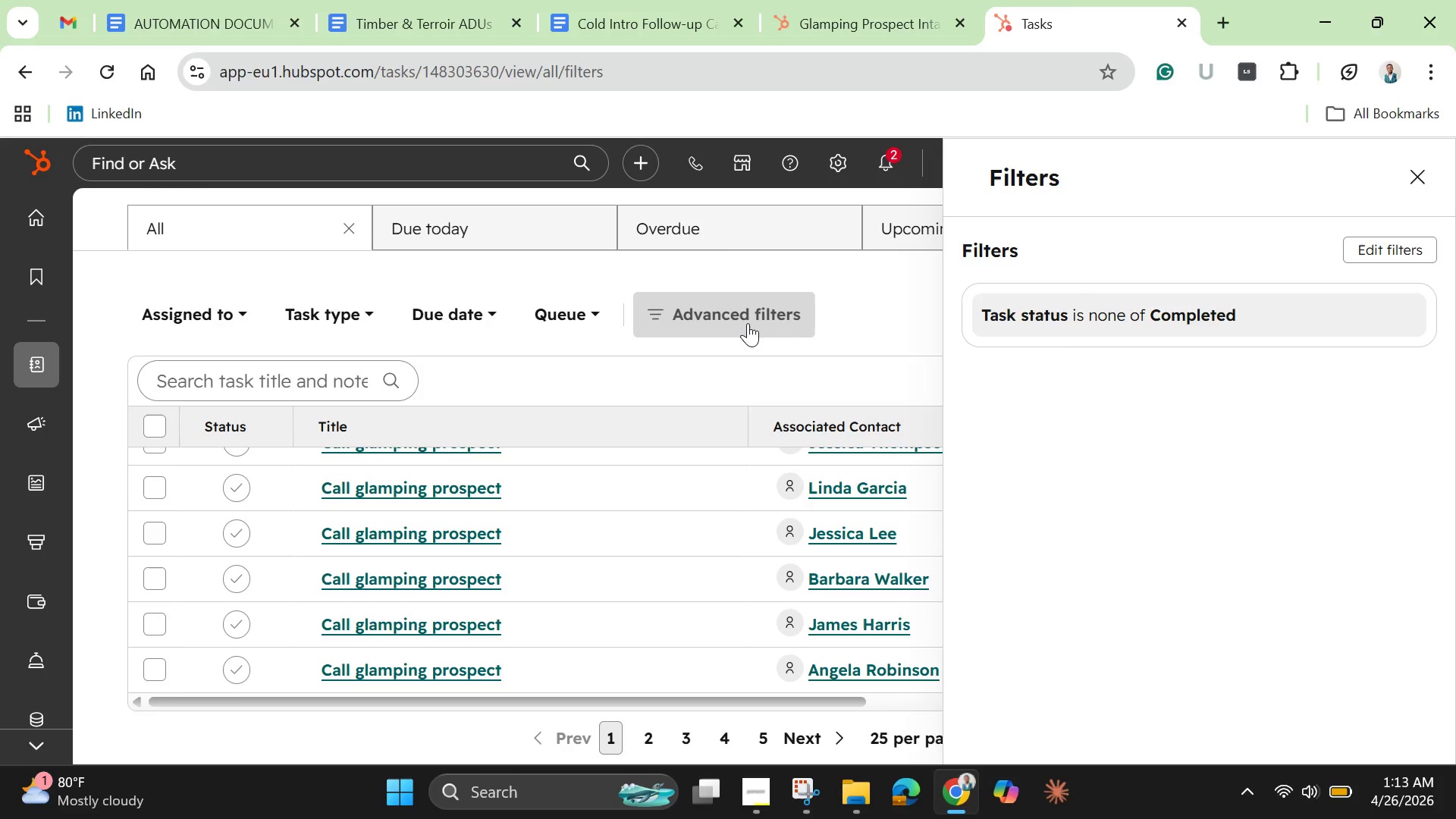 
wait(12.52)
 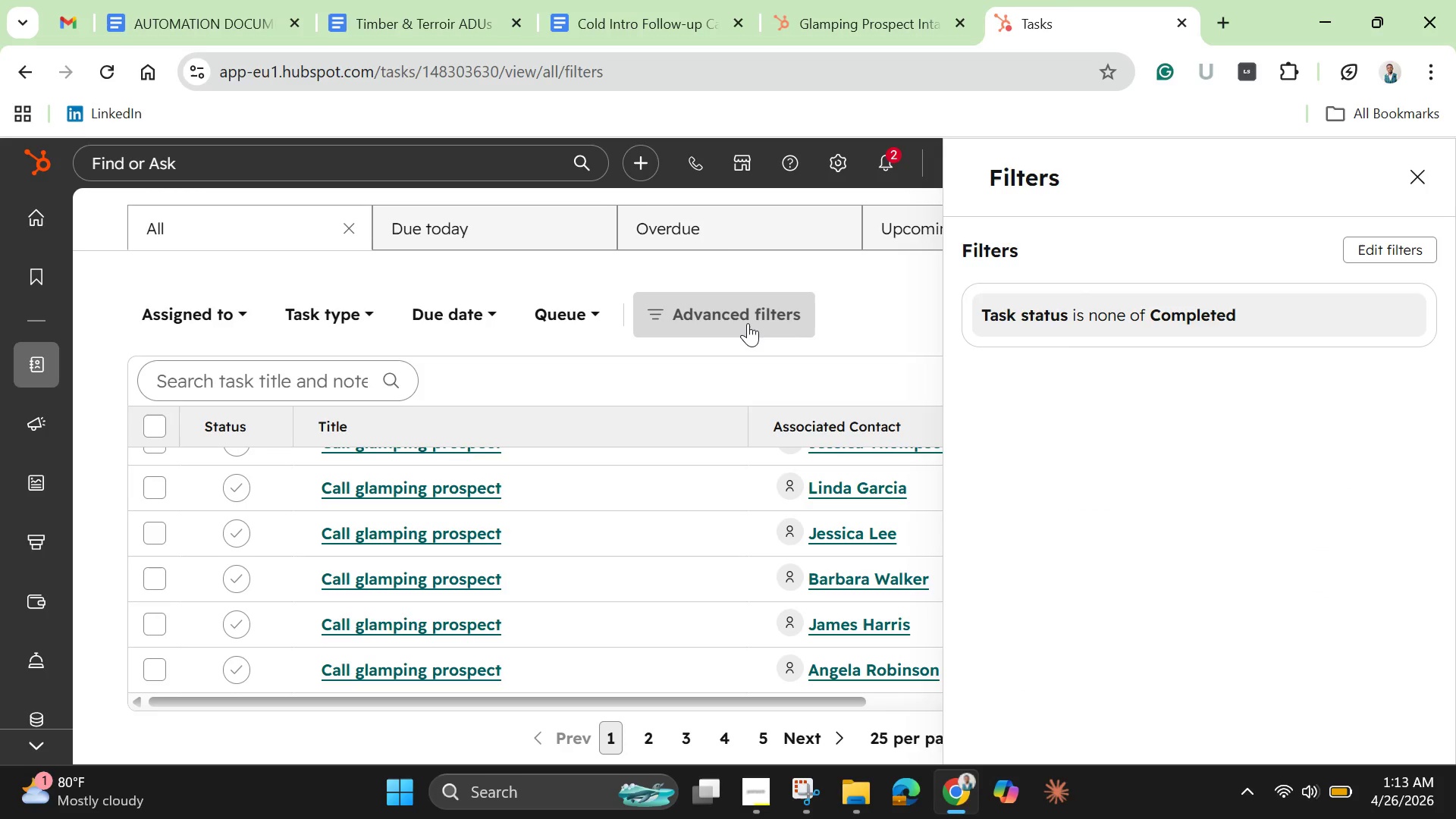 
left_click([1133, 303])
 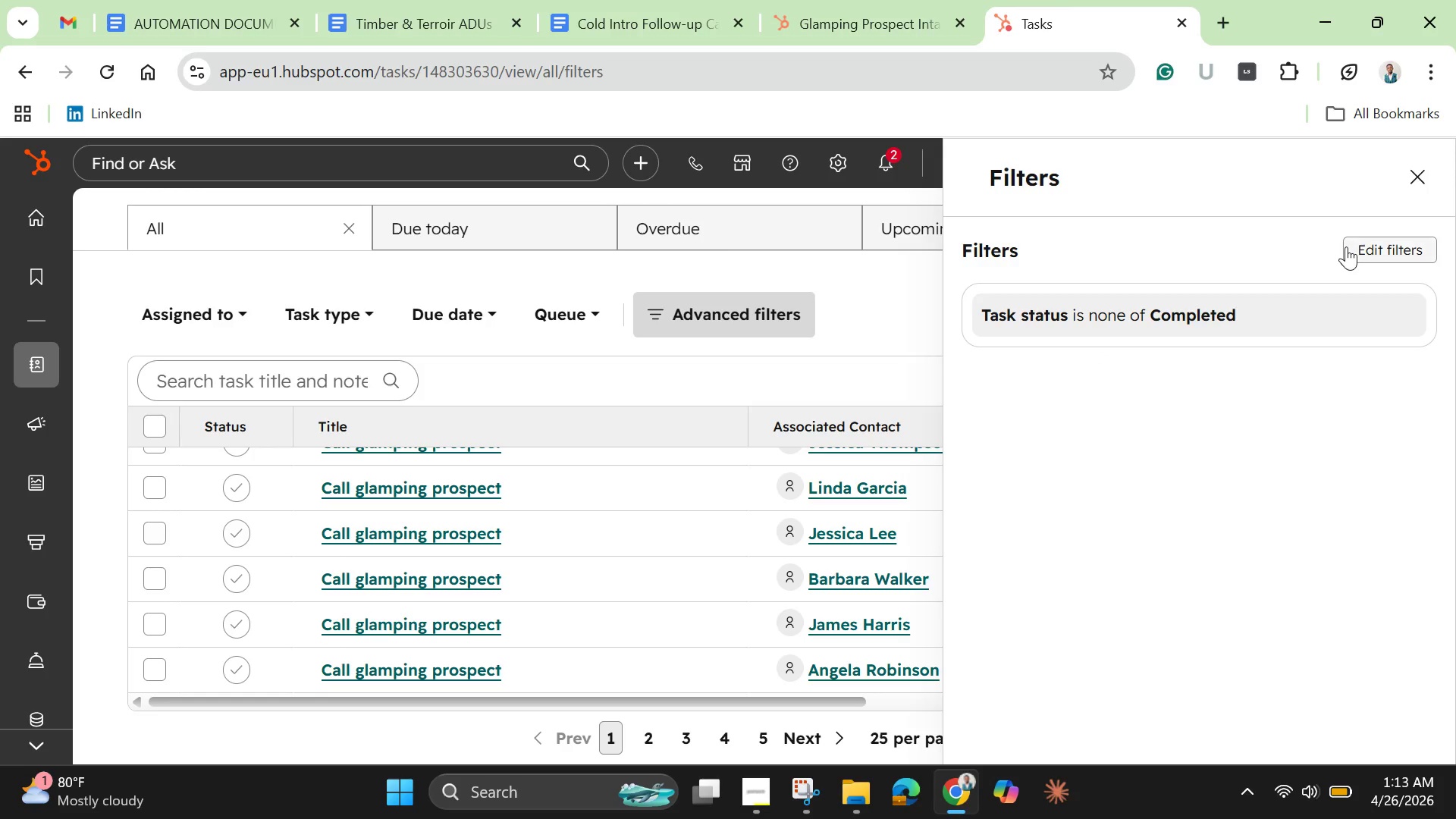 
left_click([1358, 245])
 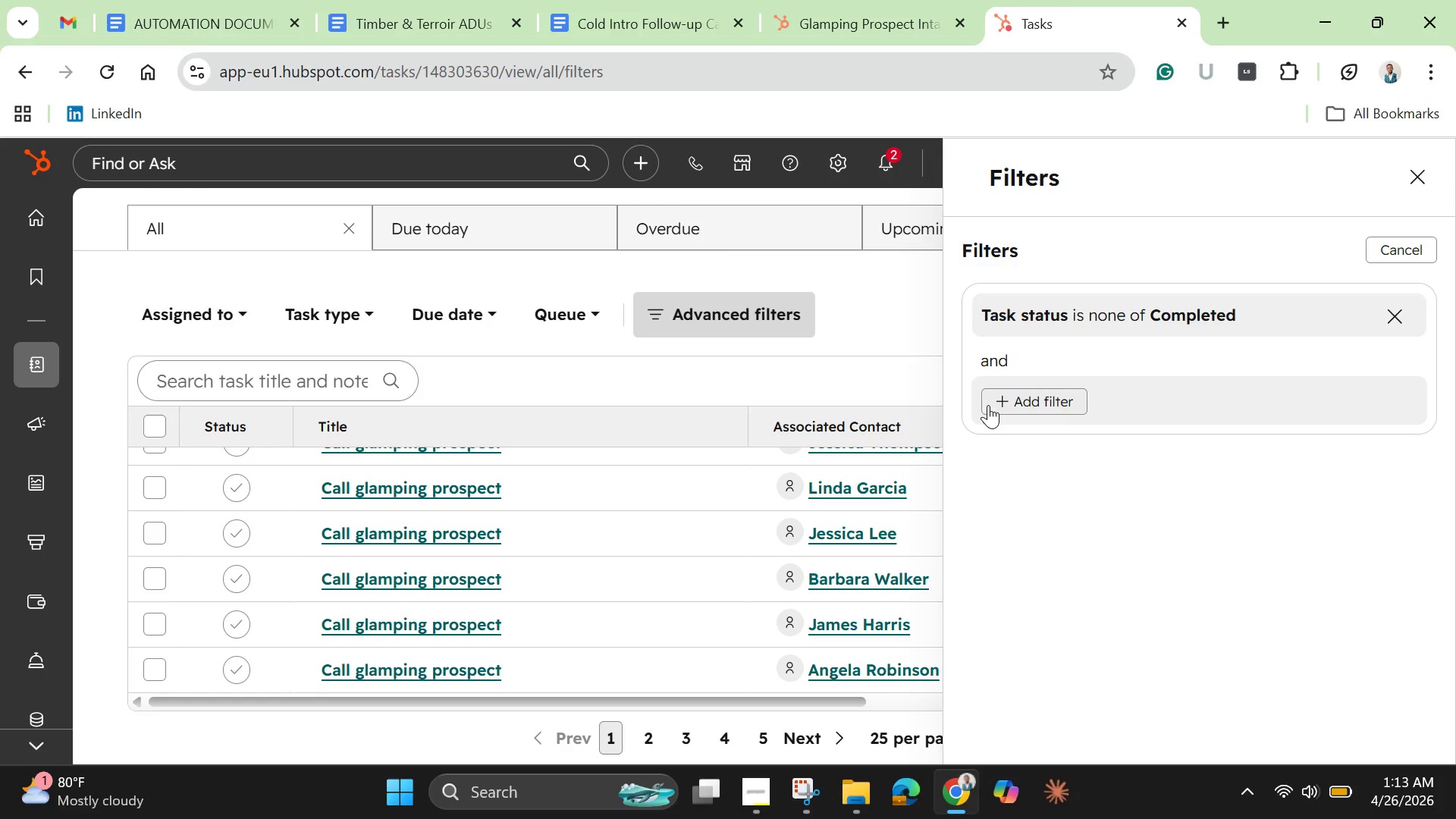 
left_click([1007, 398])
 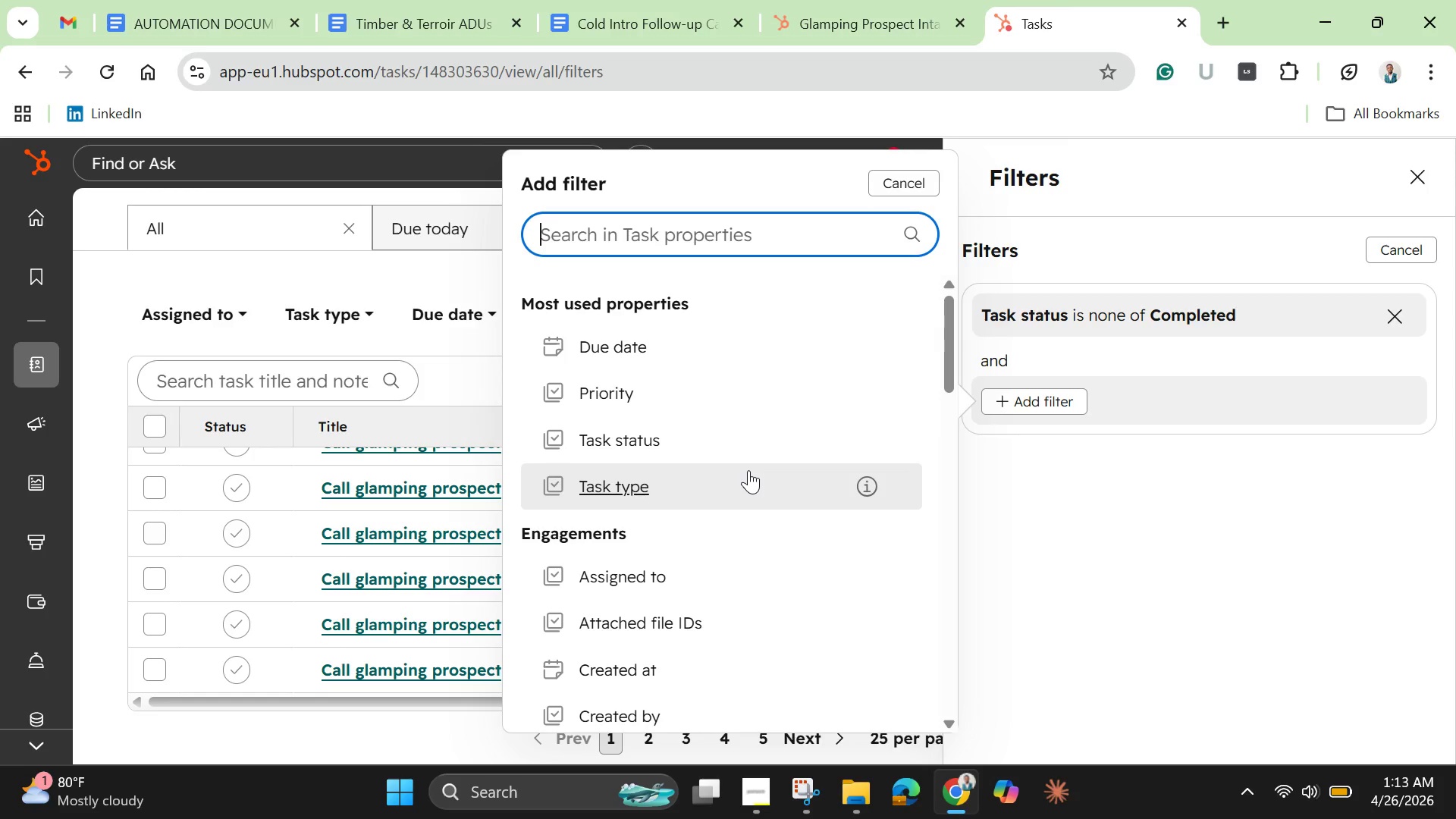 
wait(16.14)
 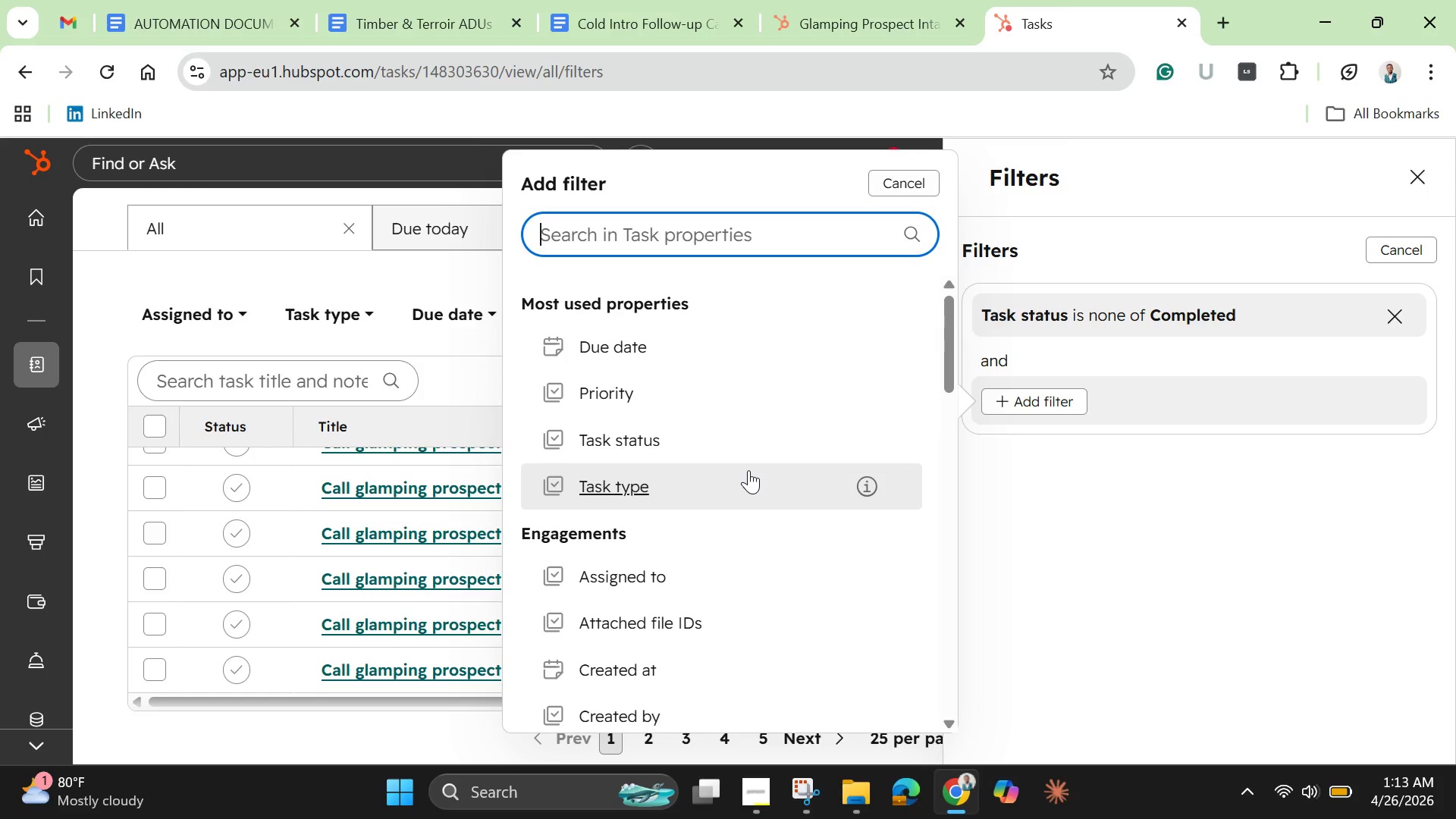 
scroll: coordinate [775, 532], scroll_direction: down, amount: 8.0
 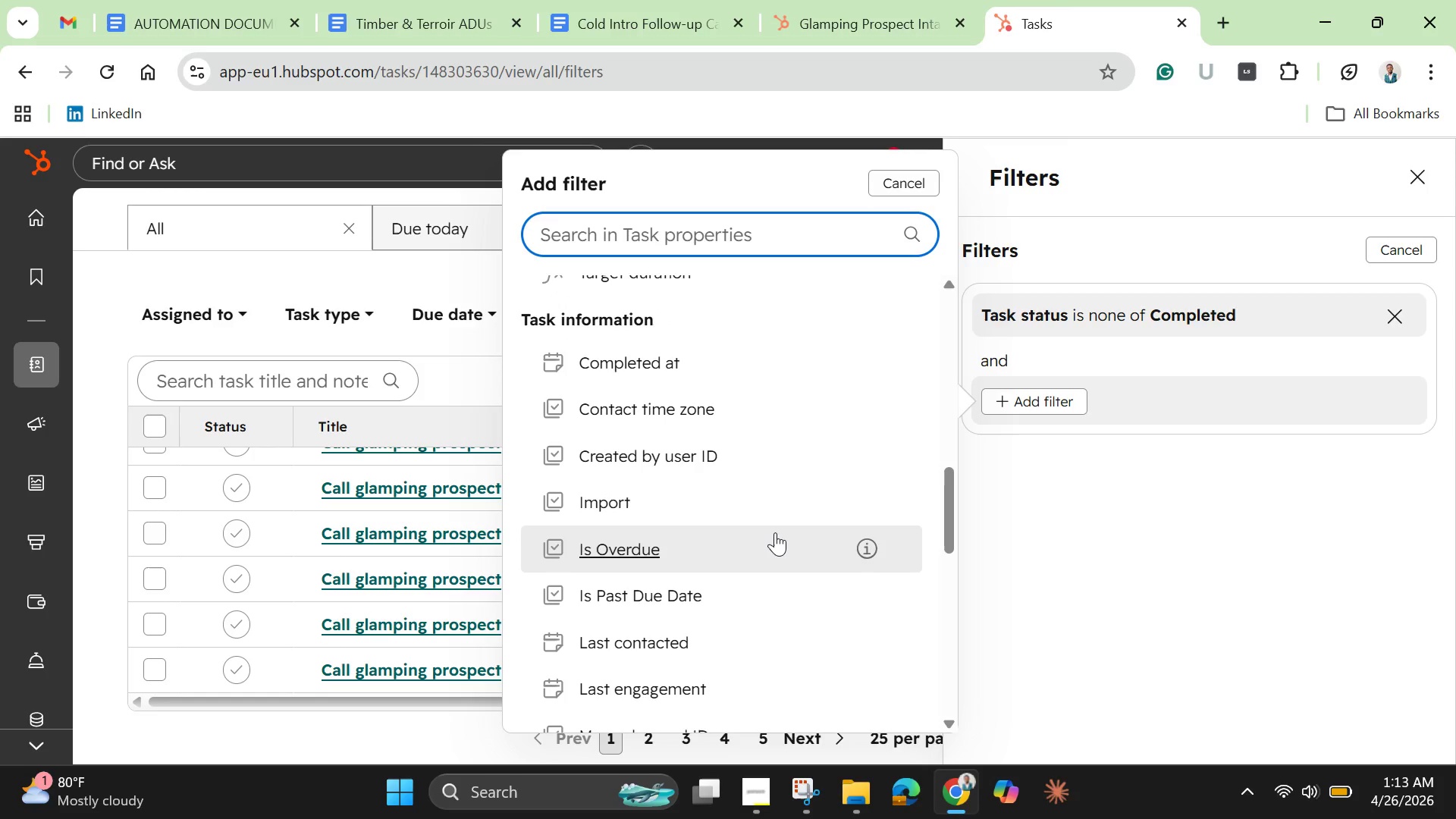 
scroll: coordinate [758, 503], scroll_direction: up, amount: 5.0
 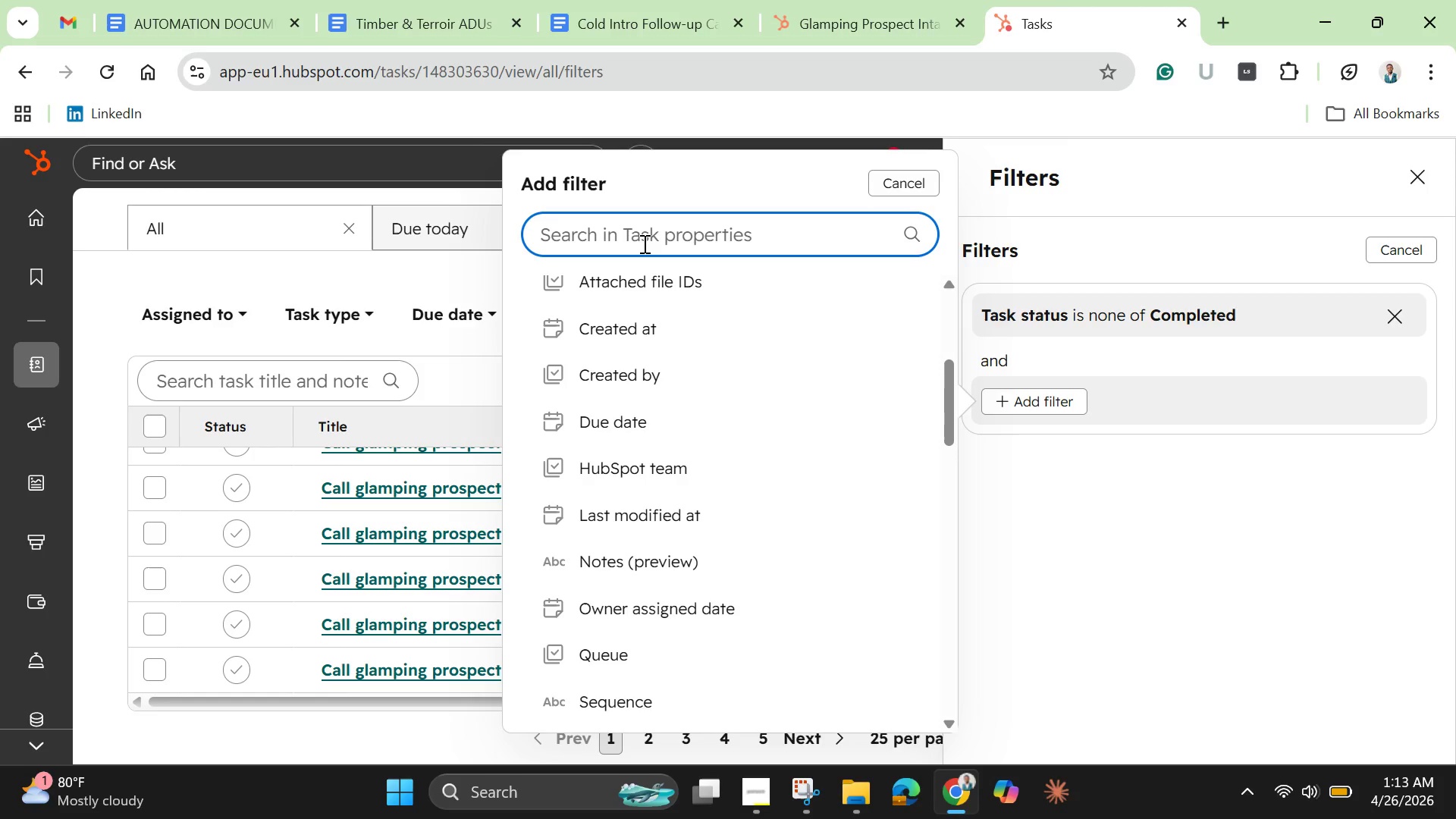 
type(ti)
 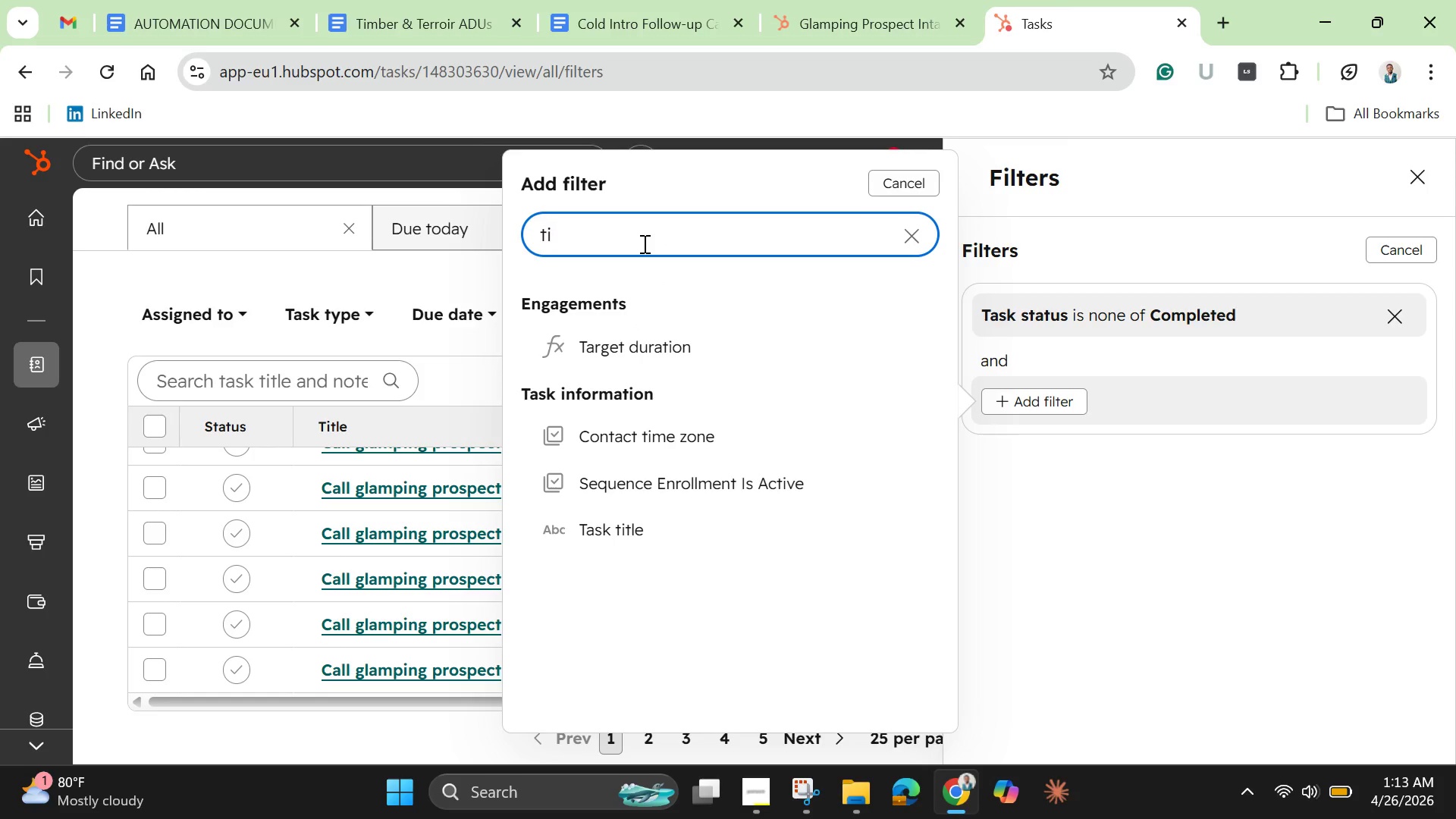 
left_click([635, 530])
 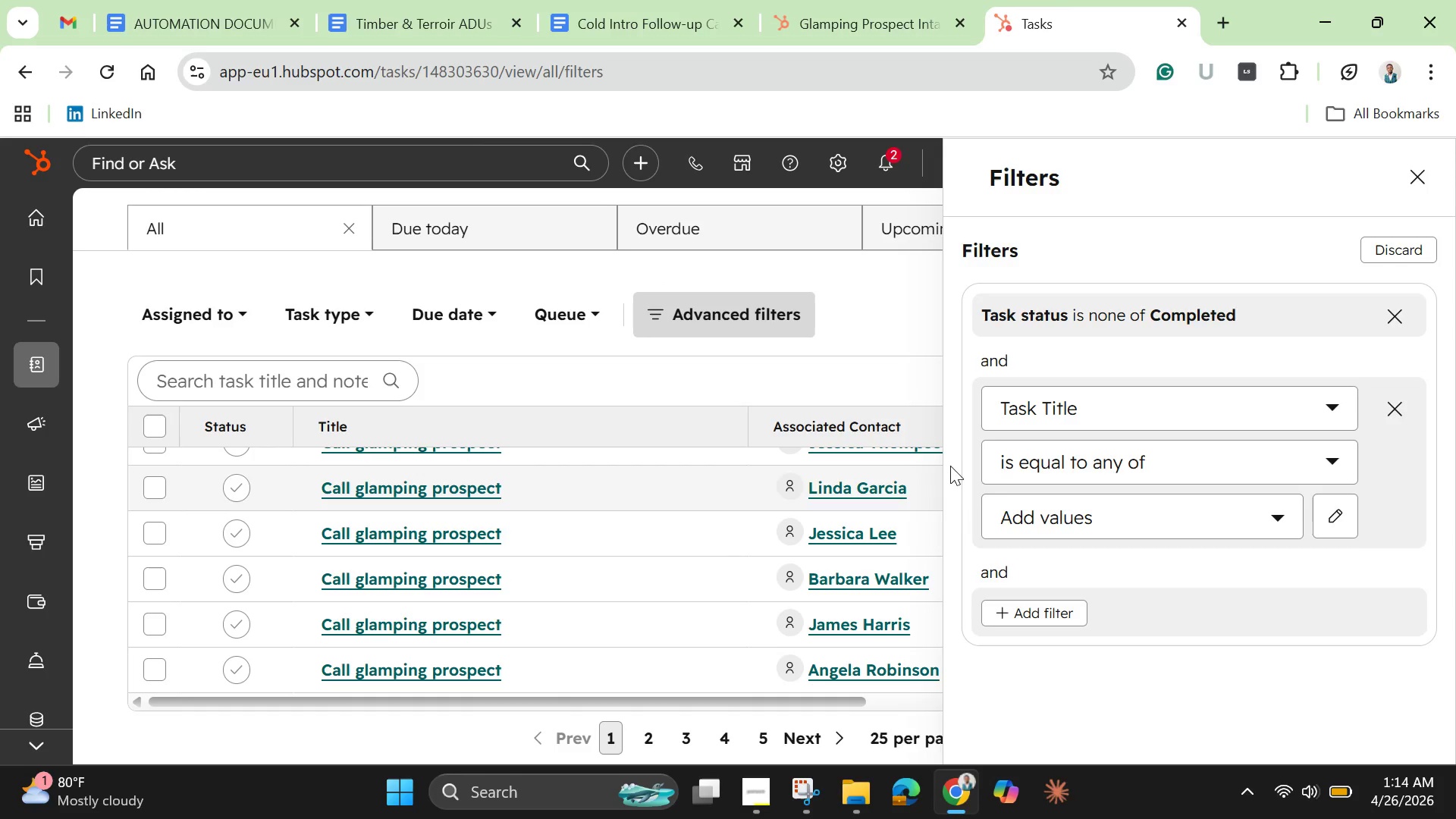 
left_click([1075, 460])
 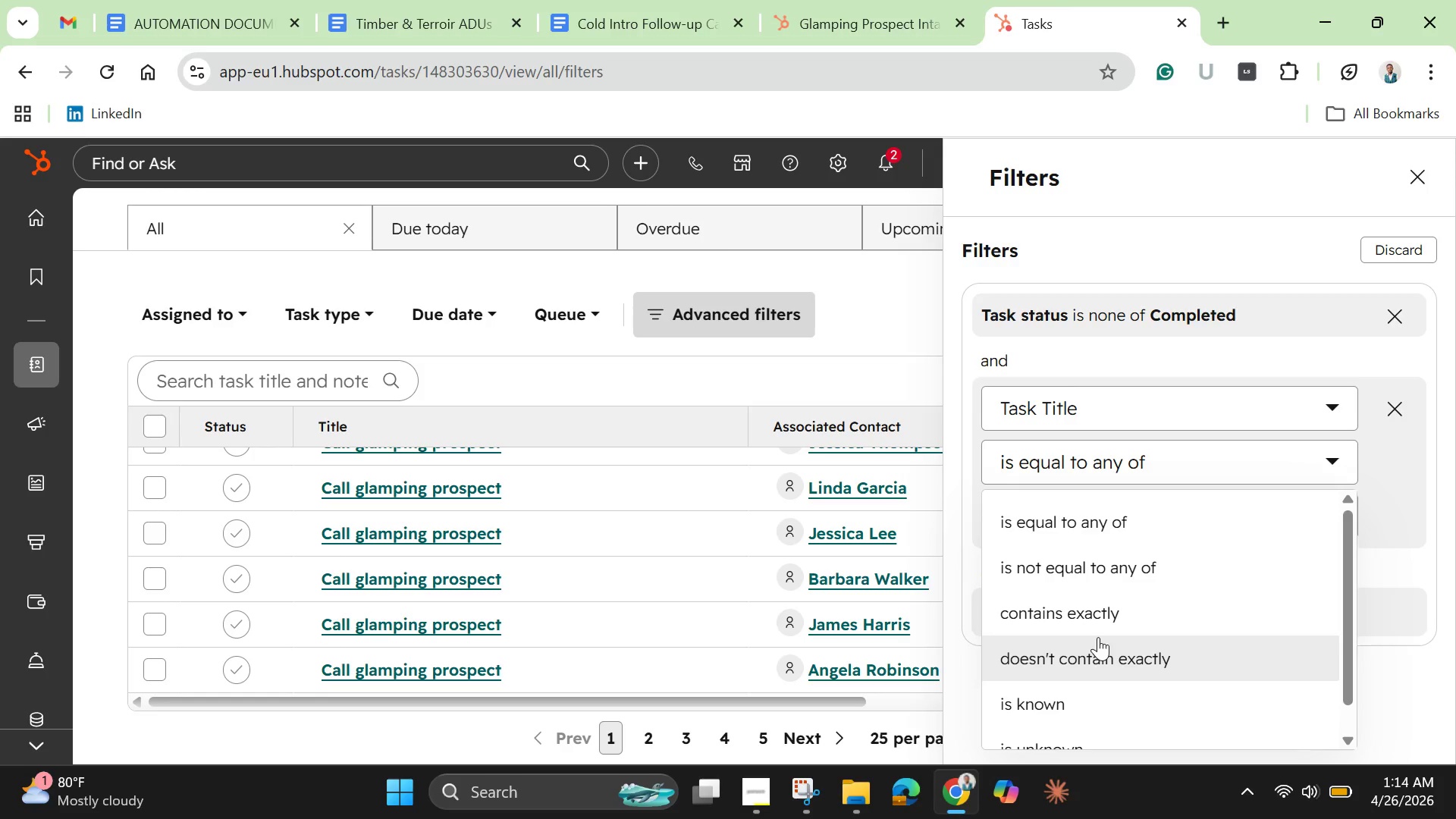 
left_click([1097, 613])
 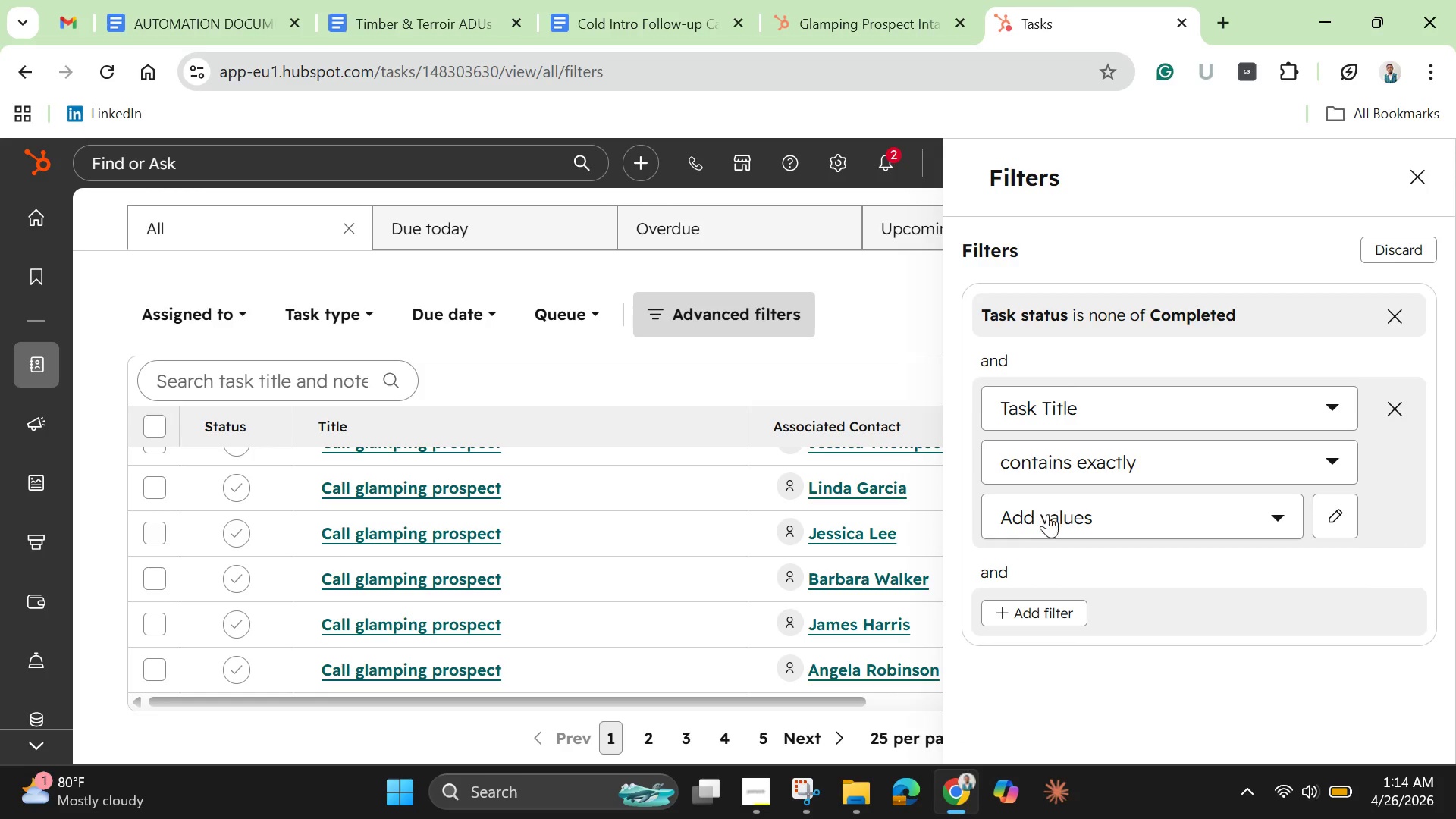 
left_click([1050, 520])
 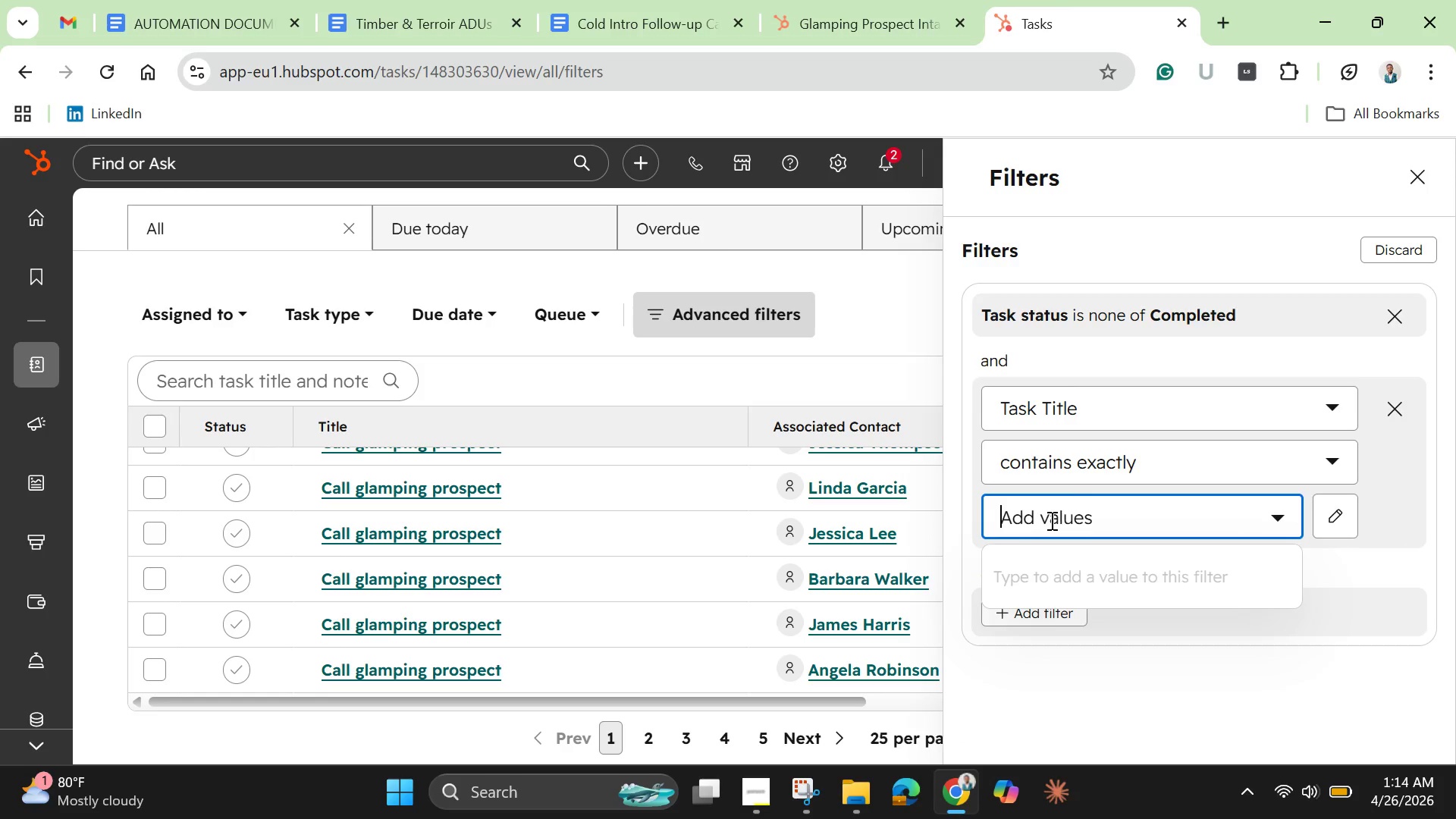 
type(Call )
 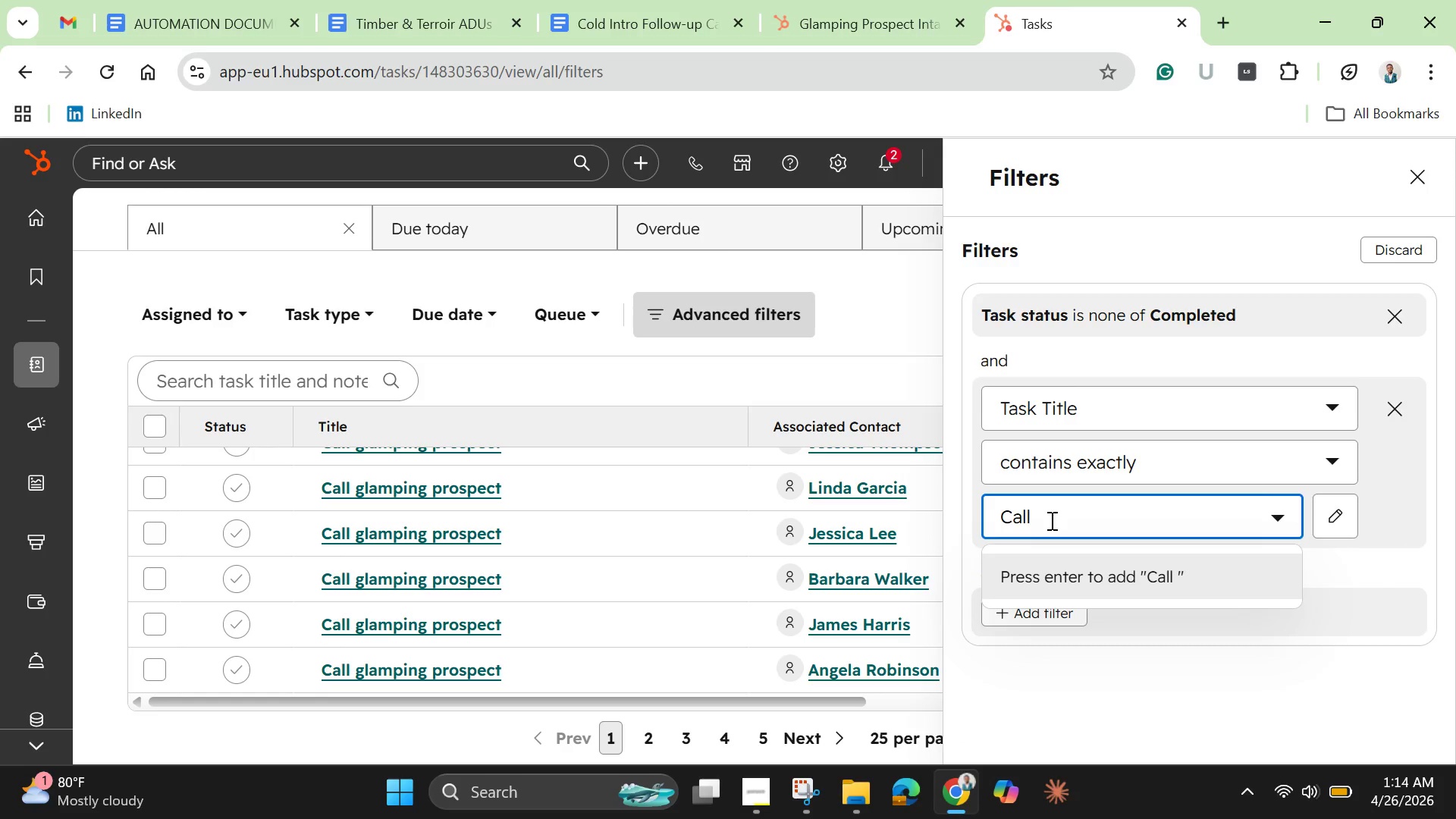 
type(glamping prosspect)
 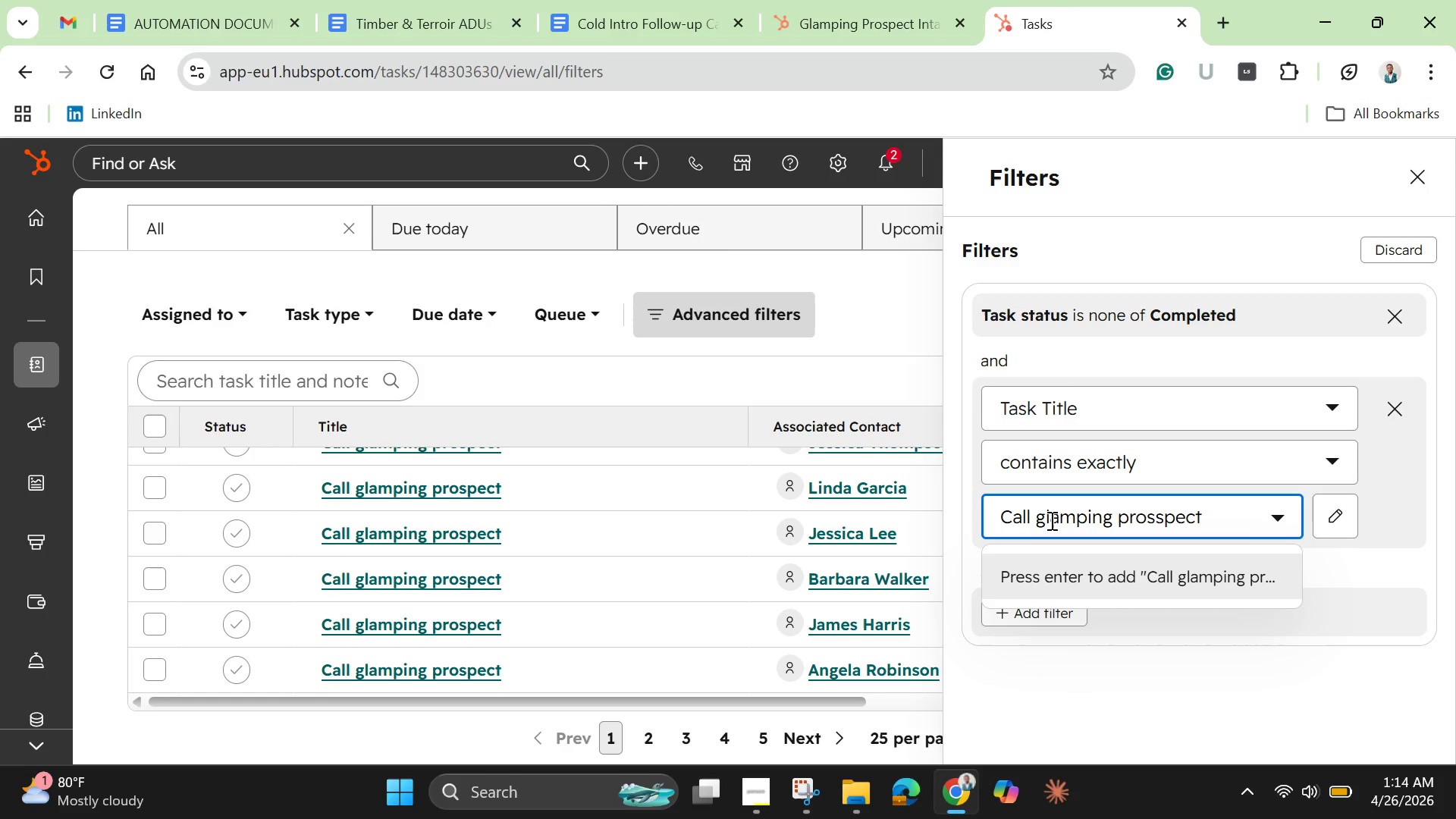 
key(ArrowLeft)
 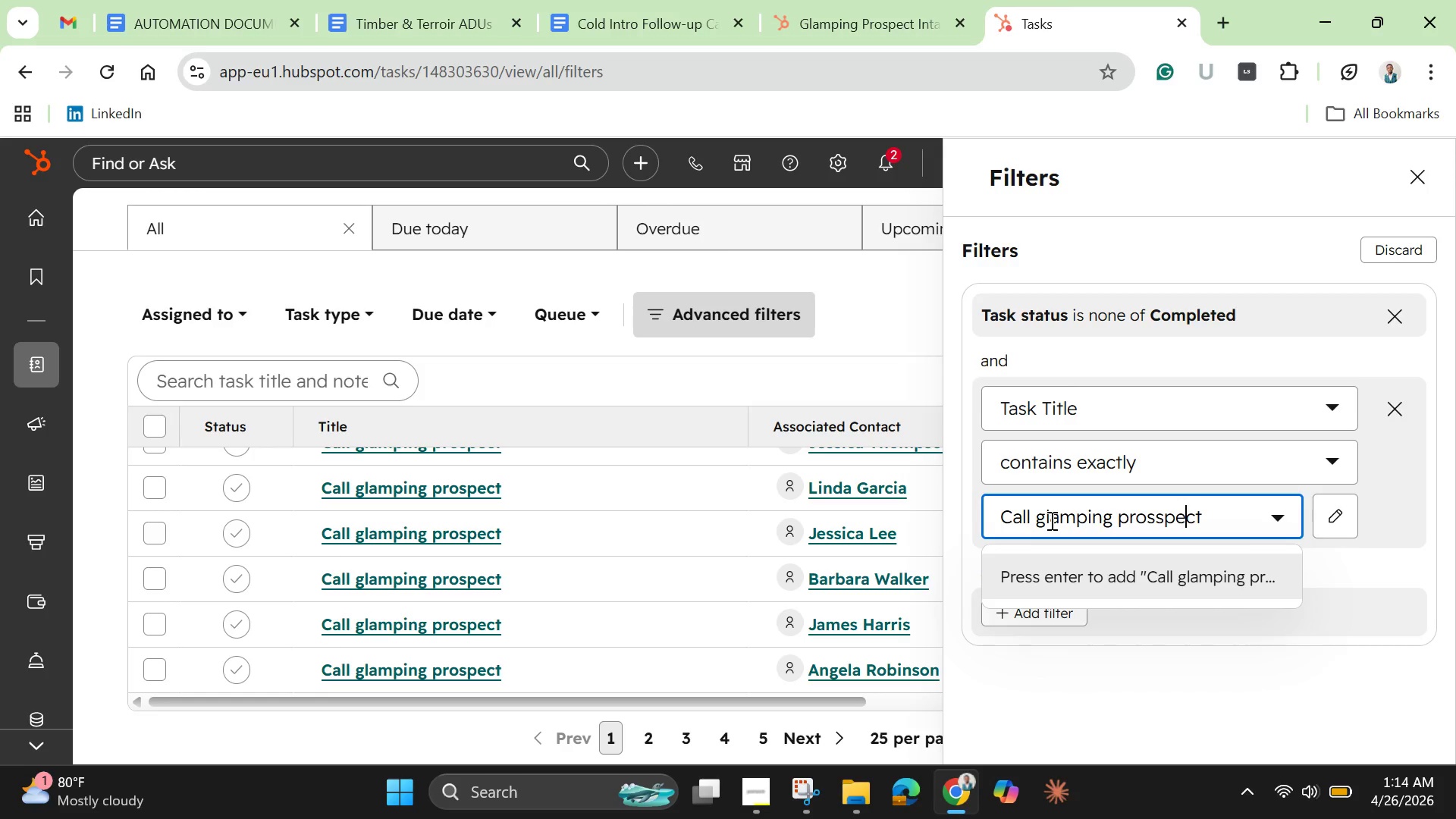 
key(ArrowLeft)
 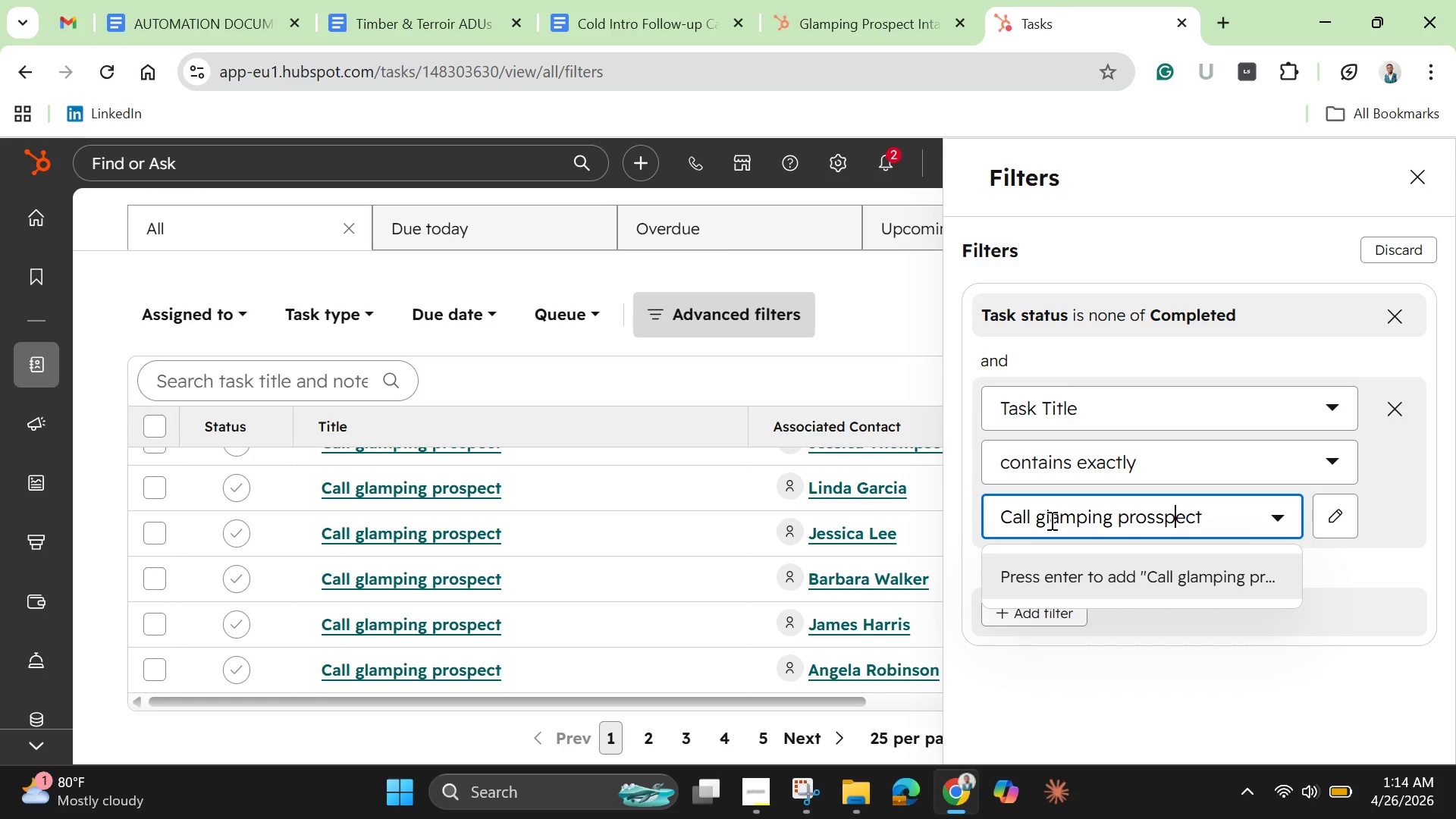 
key(ArrowLeft)
 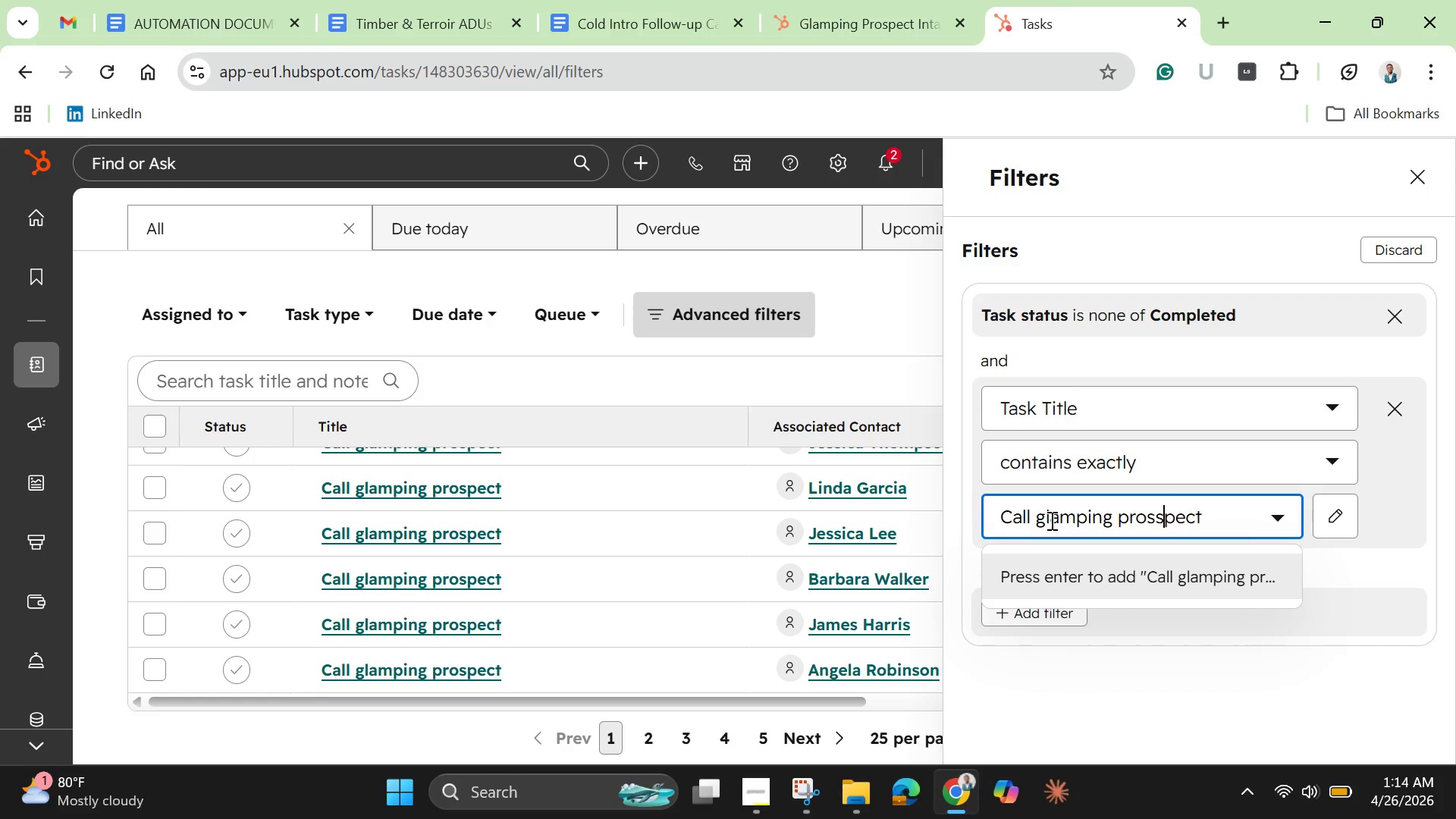 
key(ArrowLeft)
 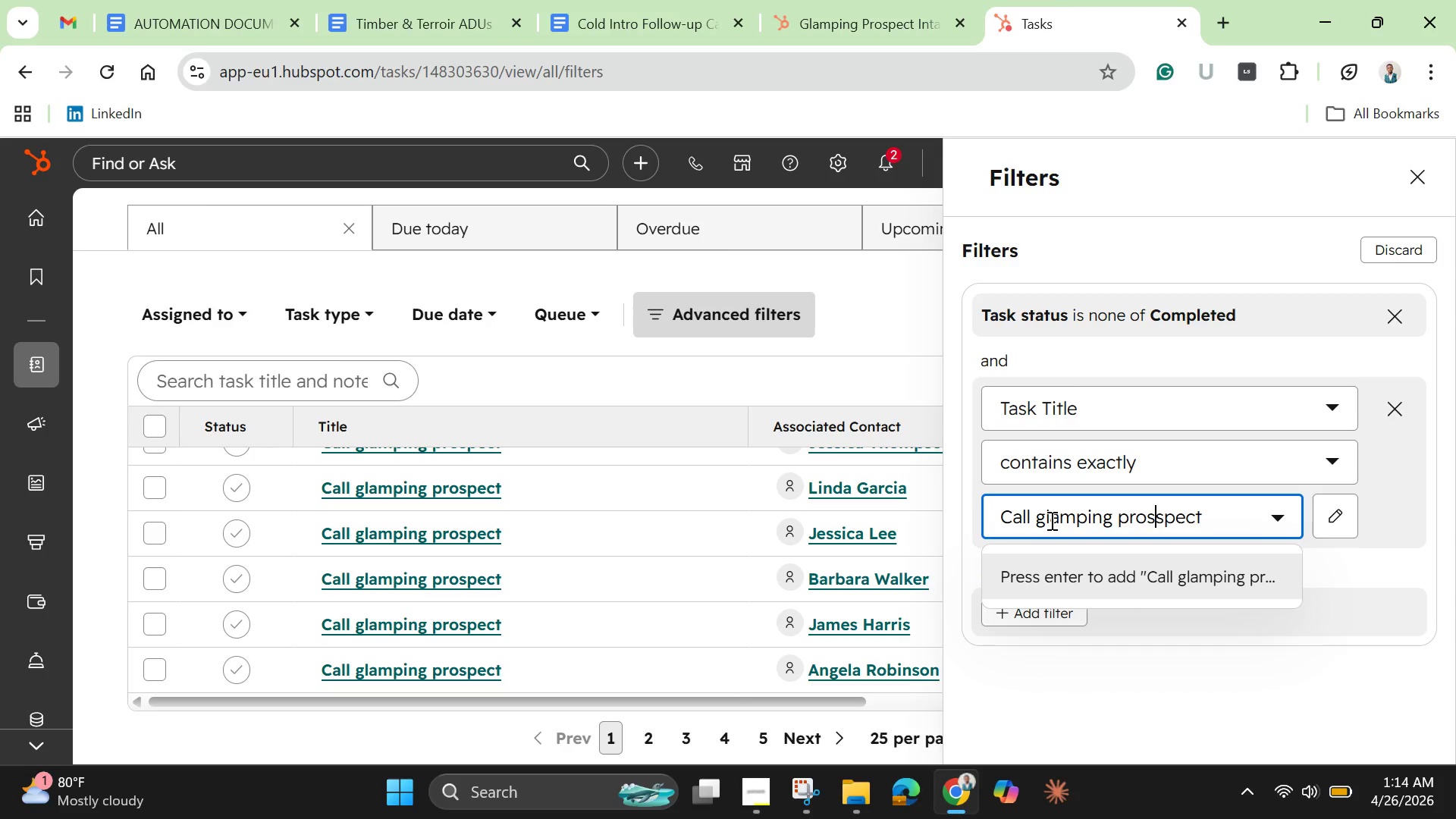 
key(ArrowLeft)
 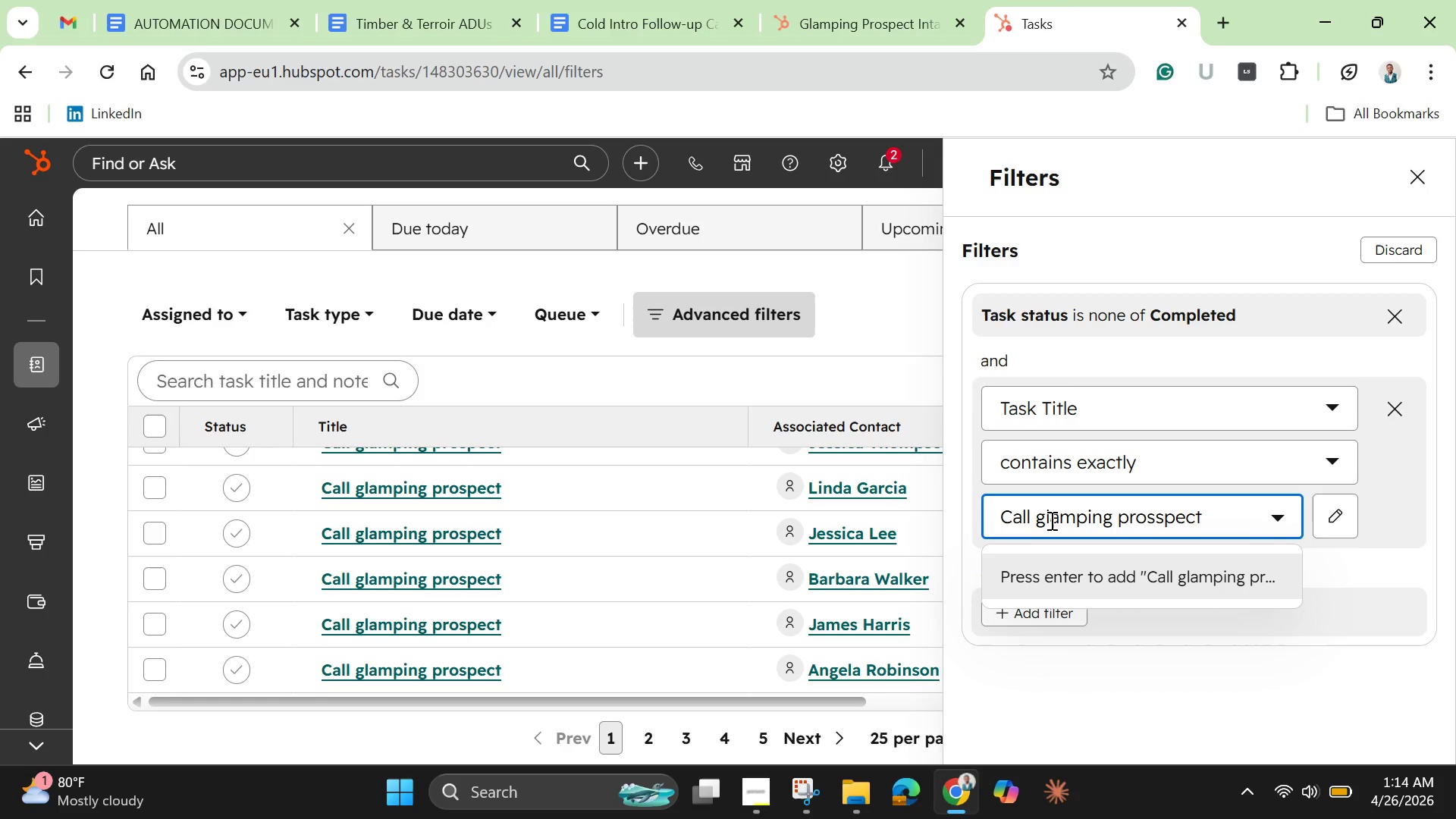 
key(Backspace)
 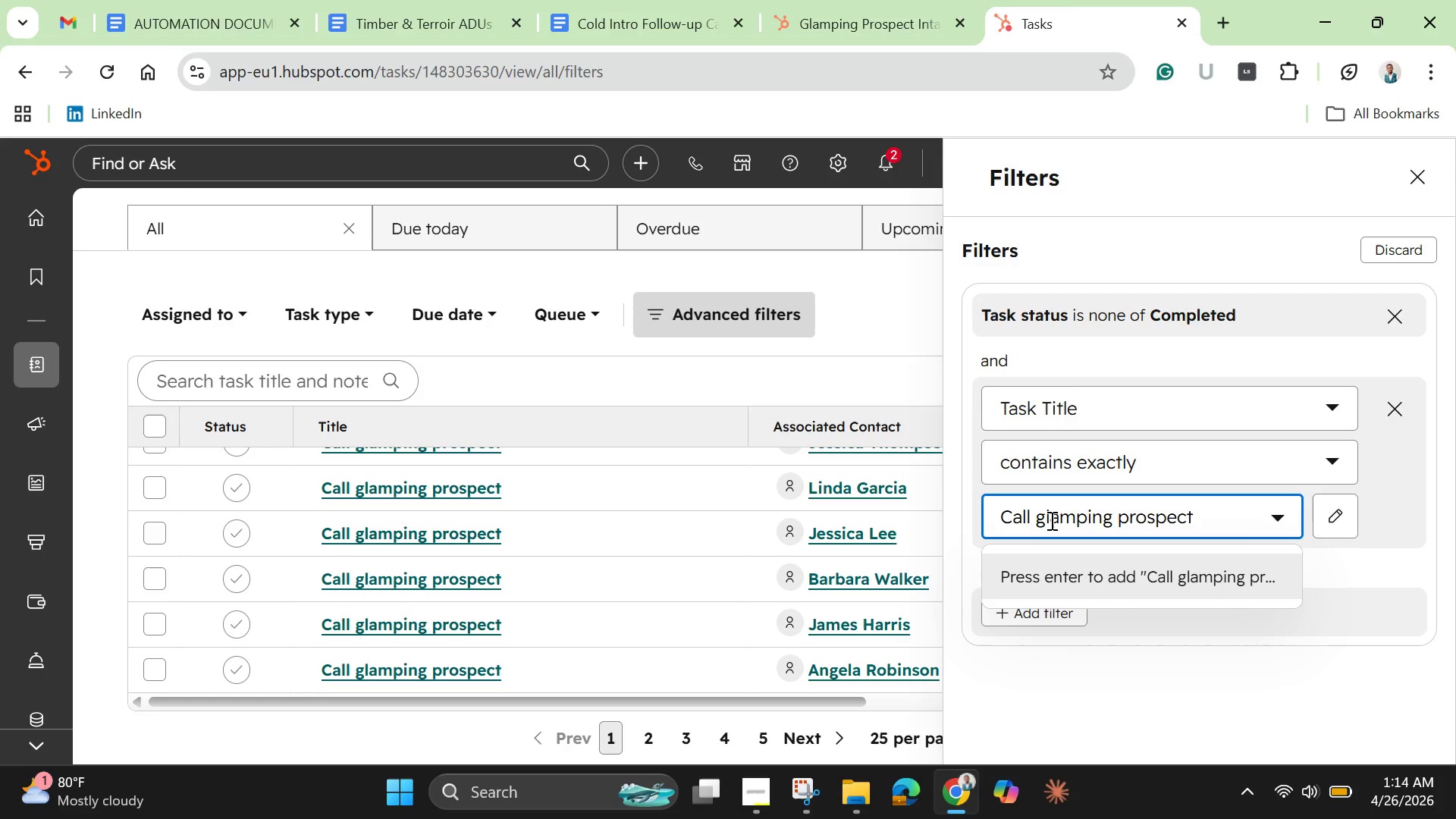 
key(Enter)
 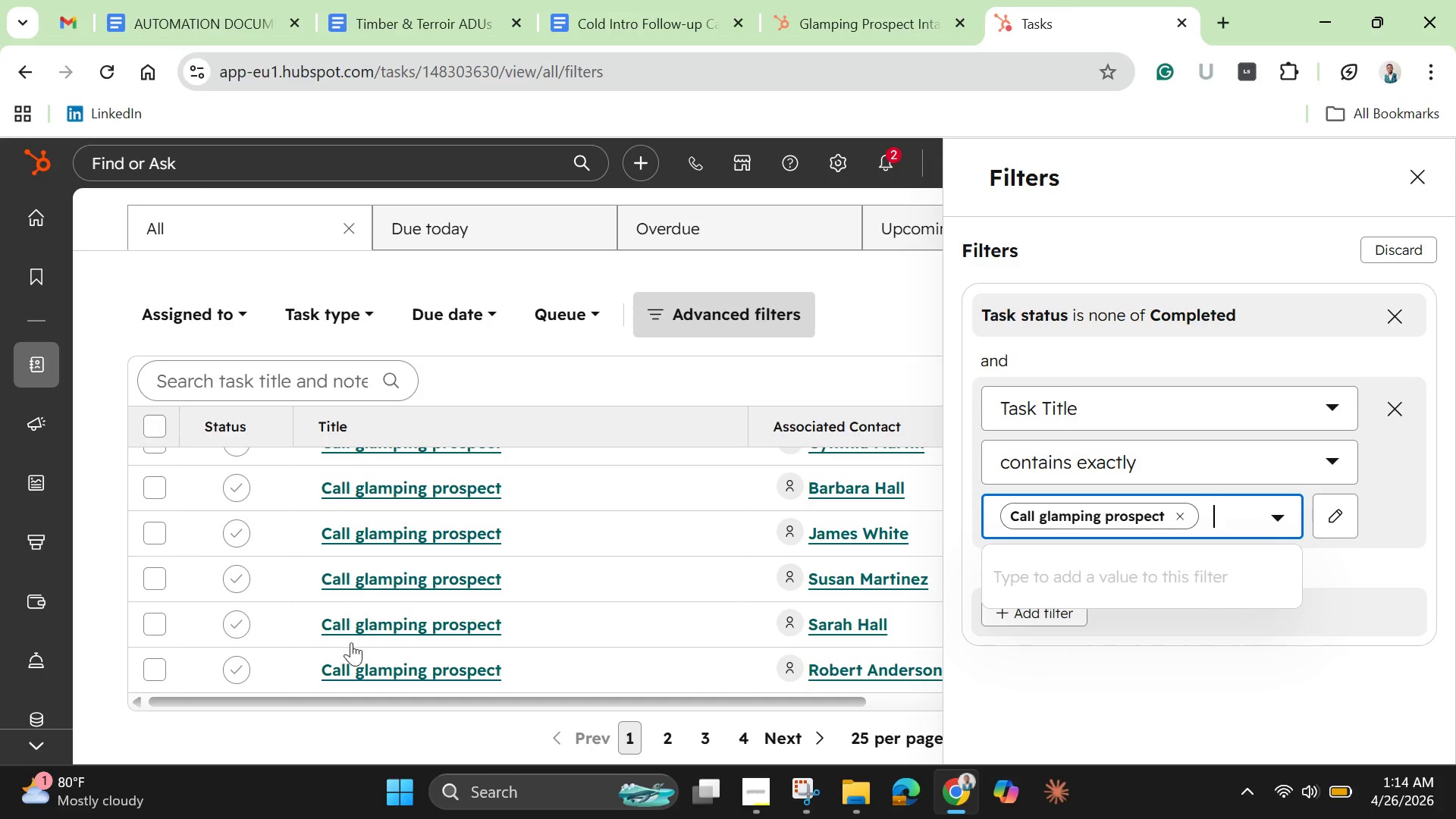 
wait(7.05)
 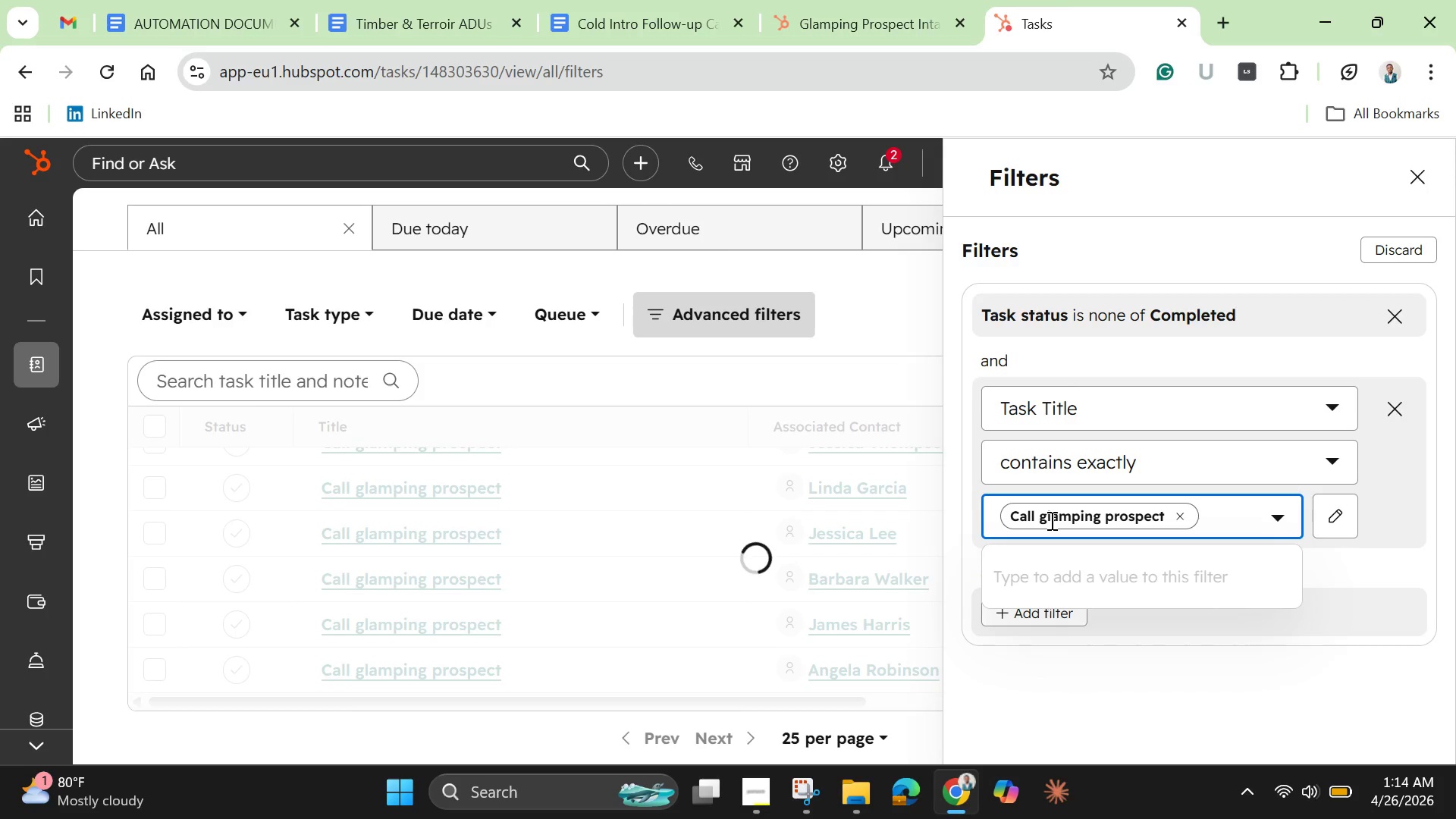 
left_click([153, 425])
 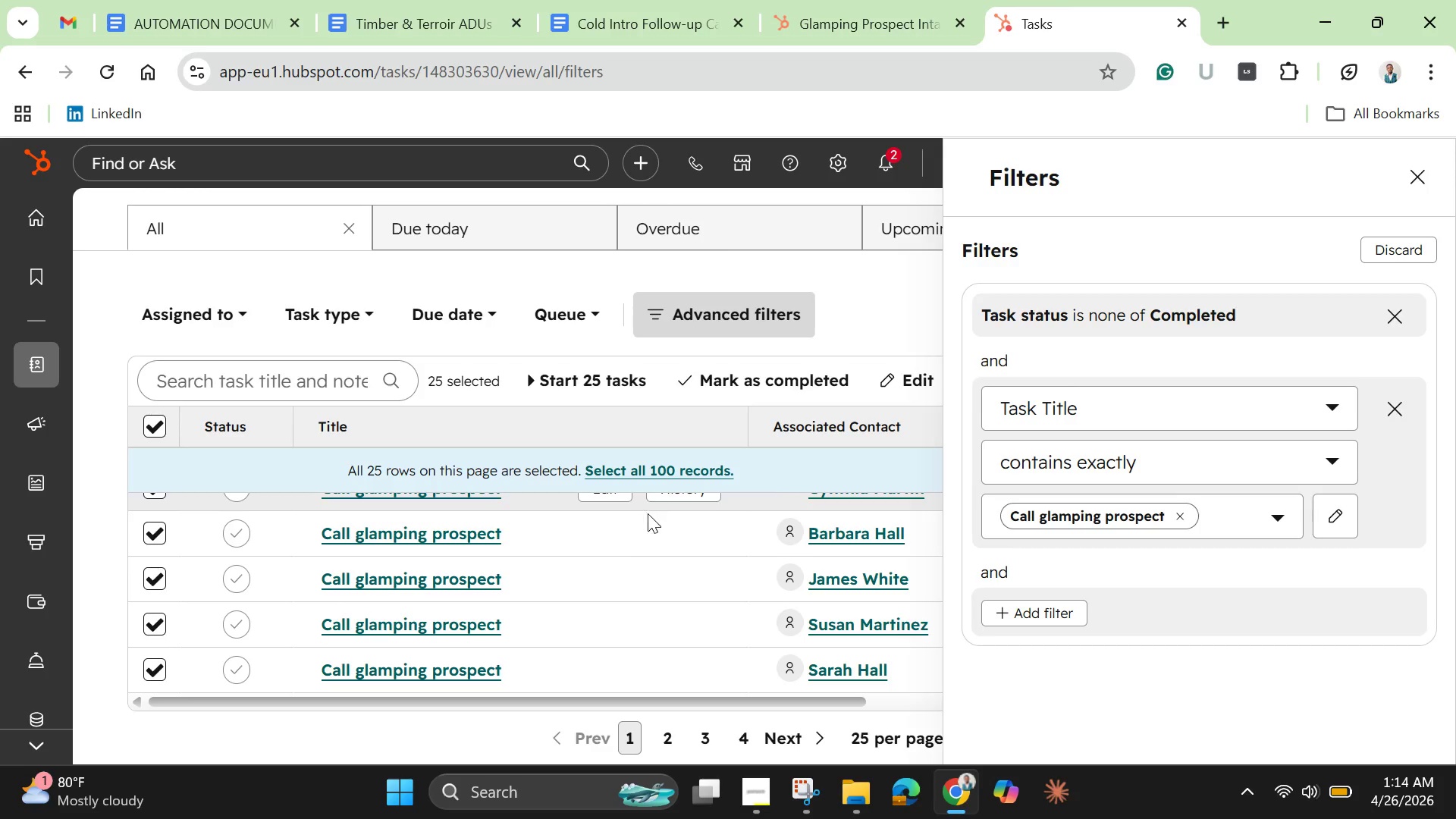 
left_click([657, 471])
 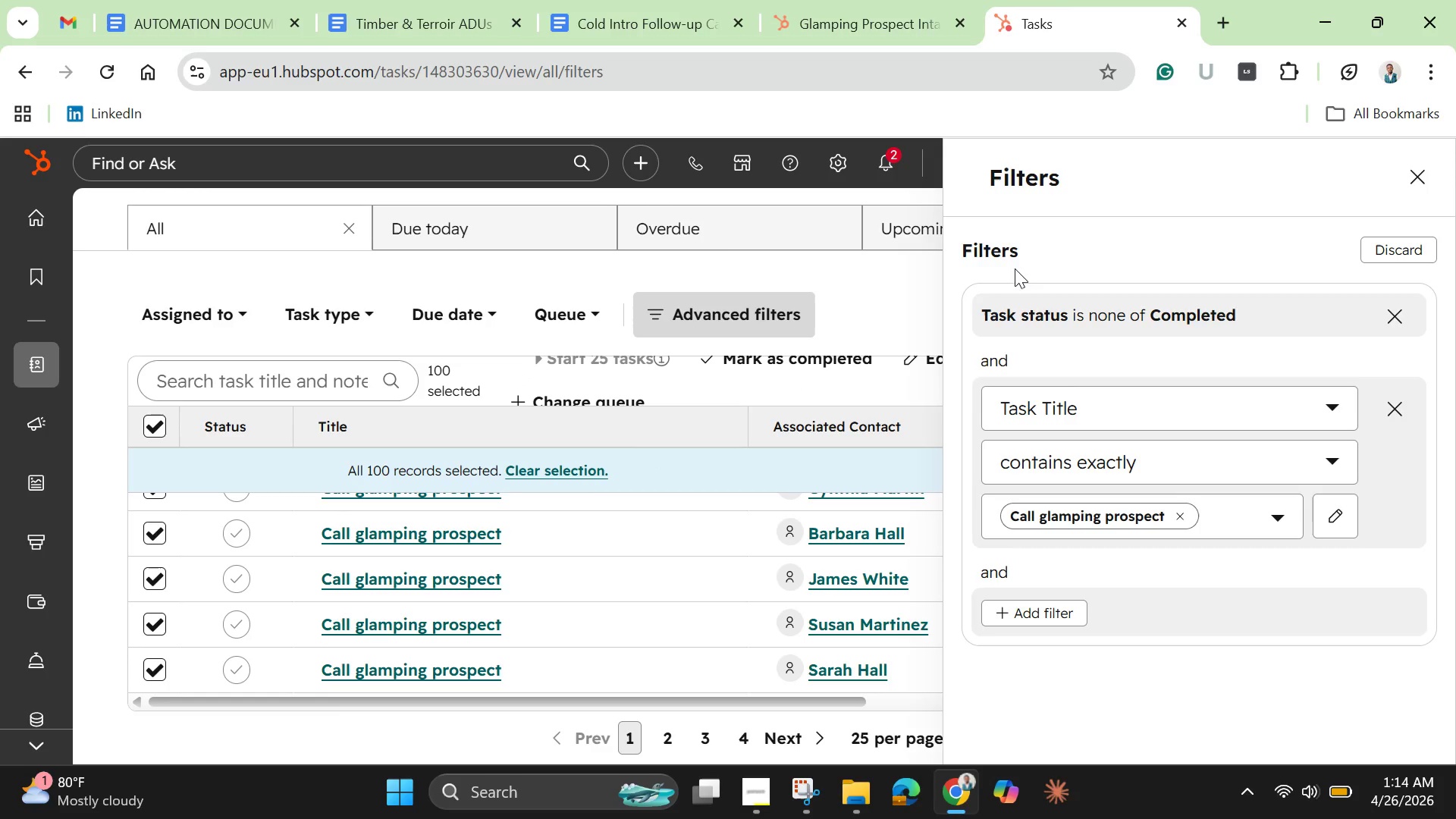 
wait(5.62)
 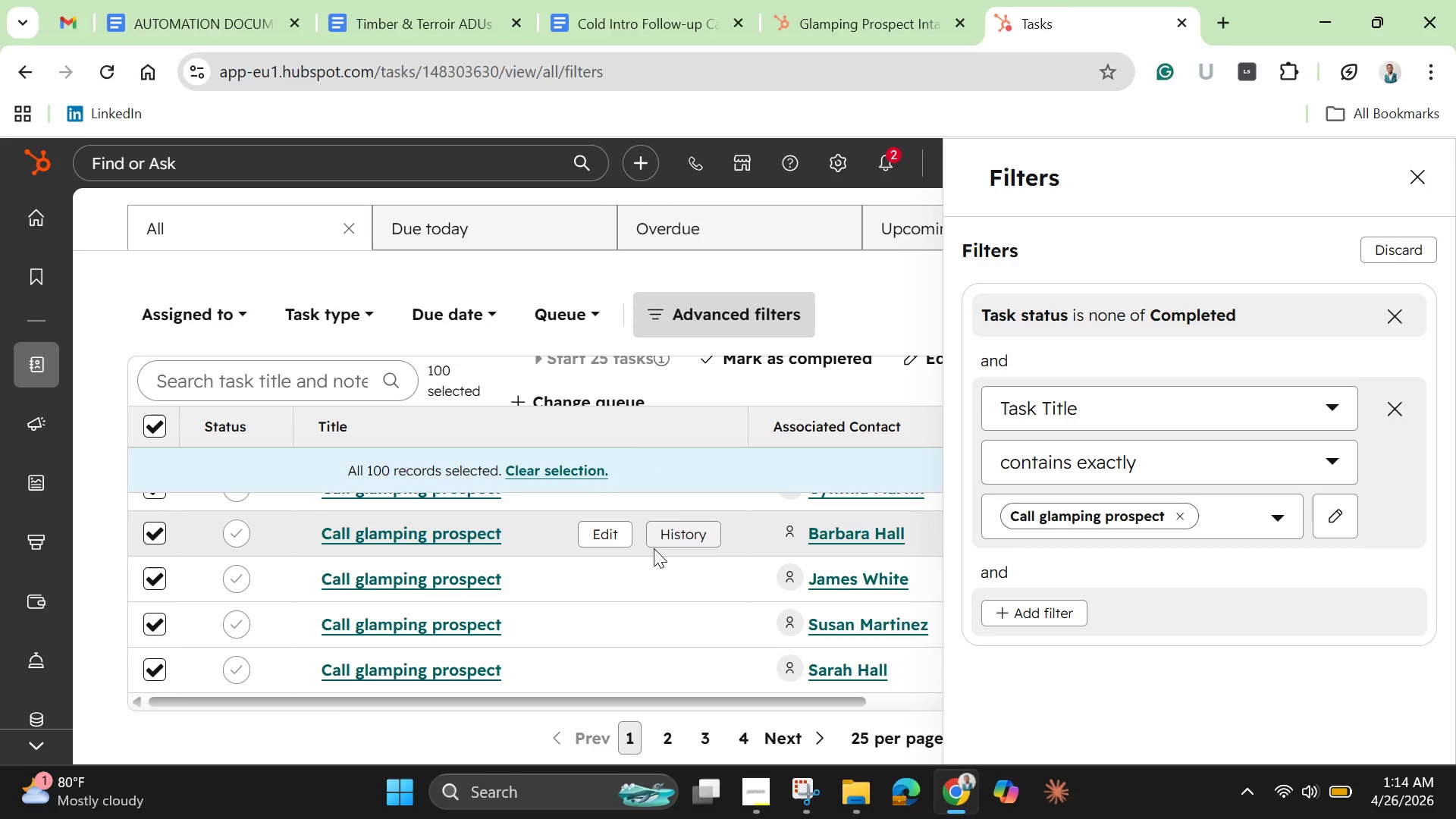 
left_click([1417, 180])
 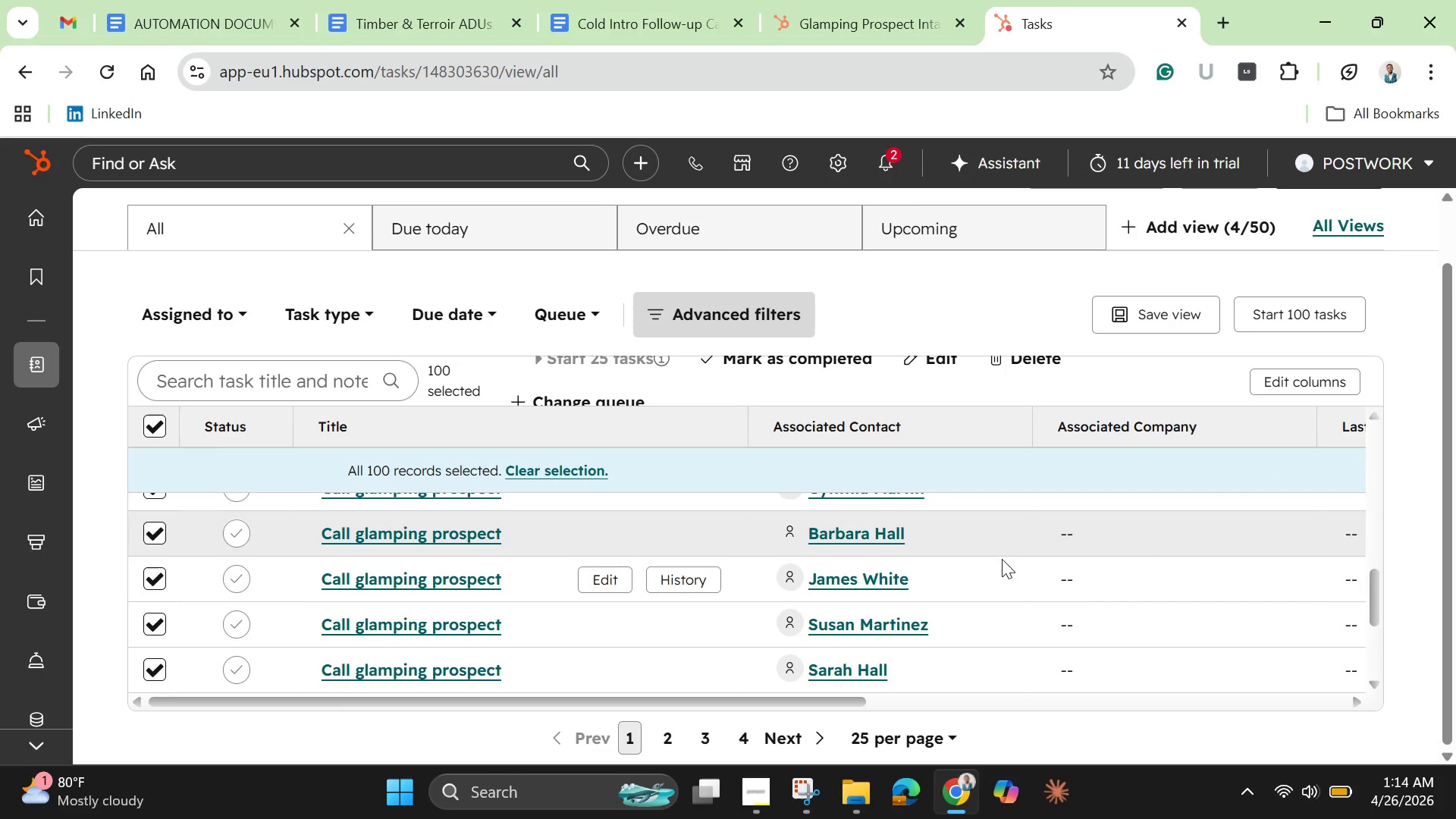 
scroll: coordinate [966, 480], scroll_direction: up, amount: 17.0
 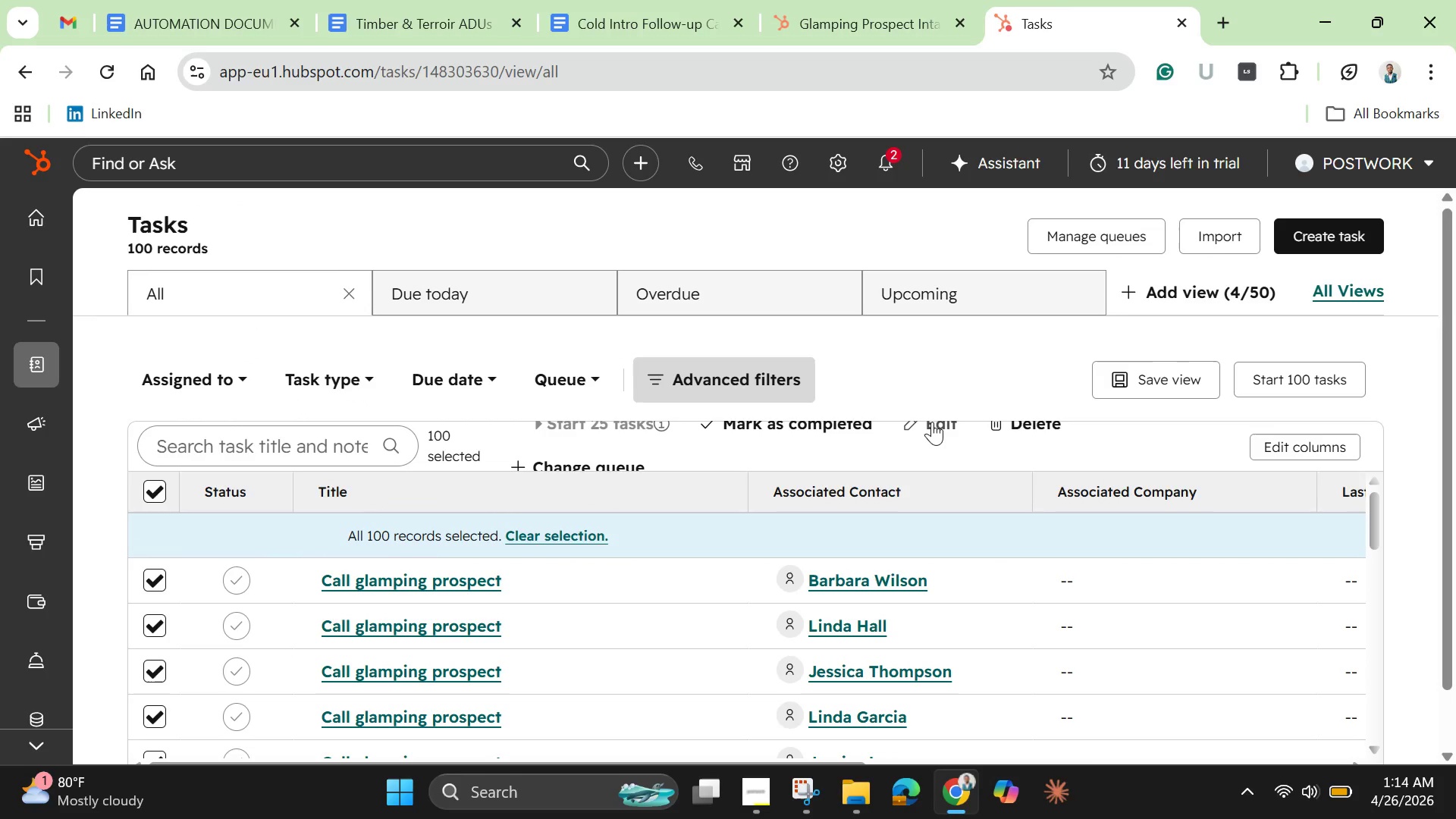 
wait(8.11)
 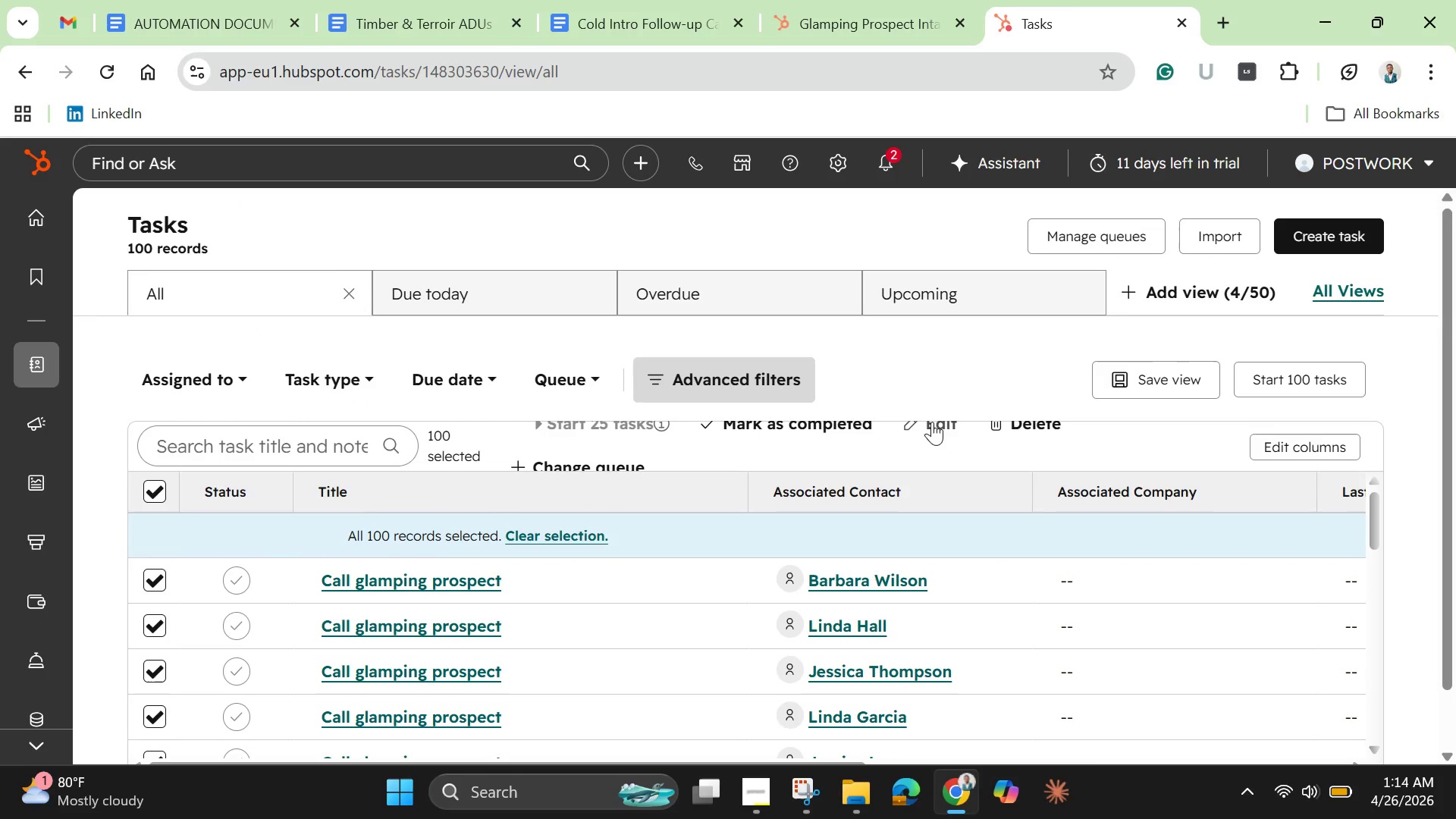 
left_click([932, 430])
 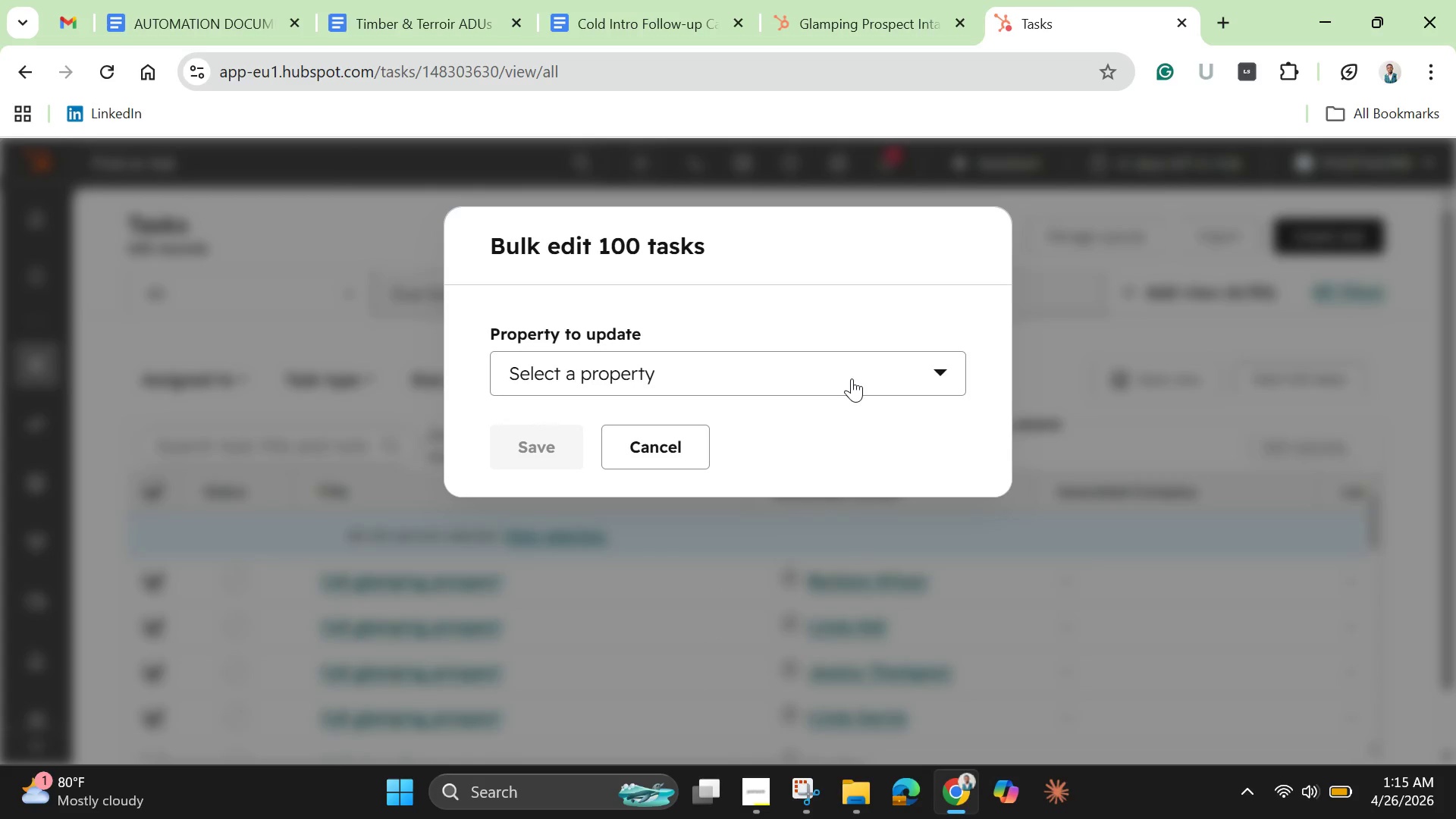 
left_click([852, 378])
 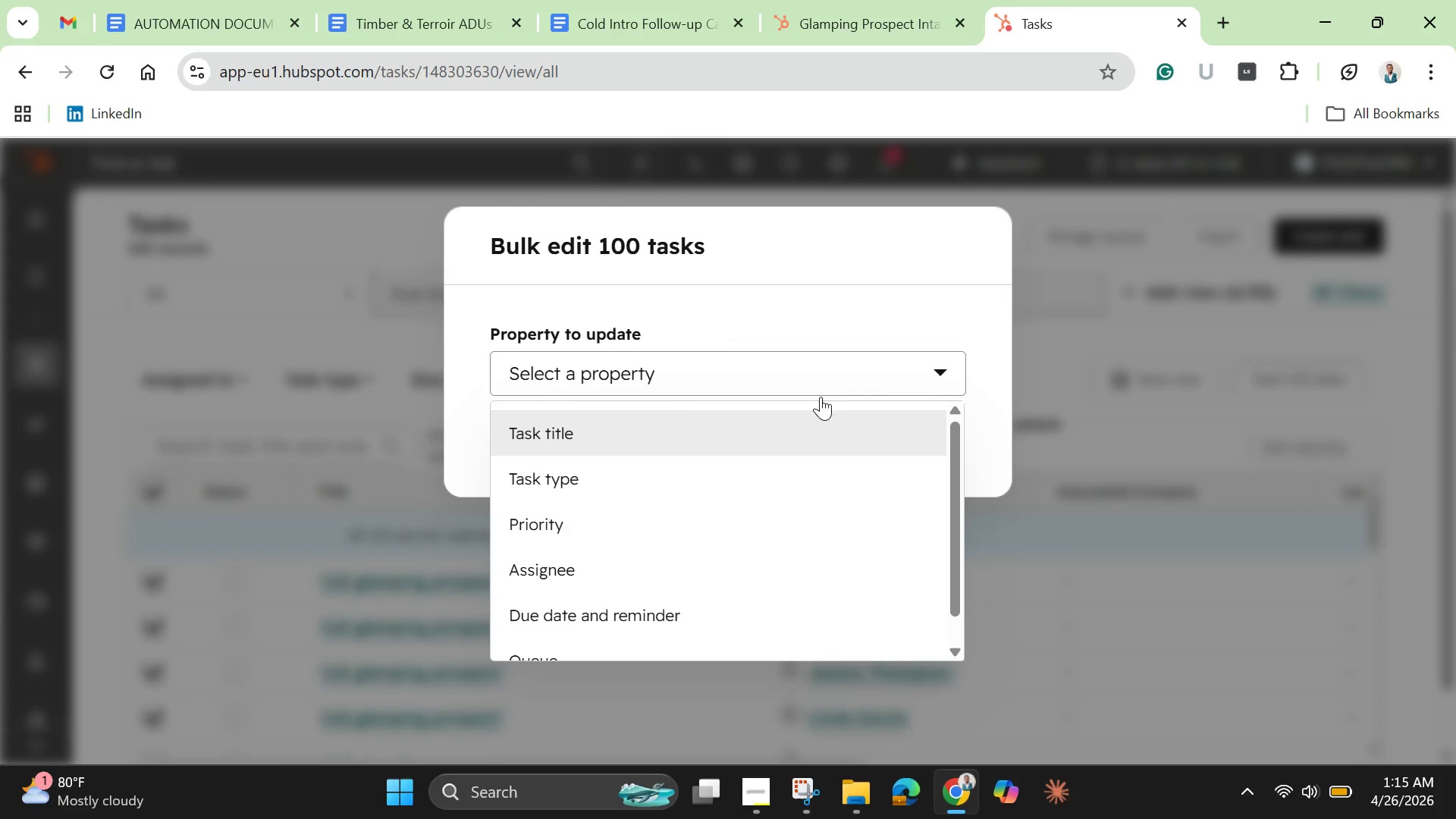 
wait(6.5)
 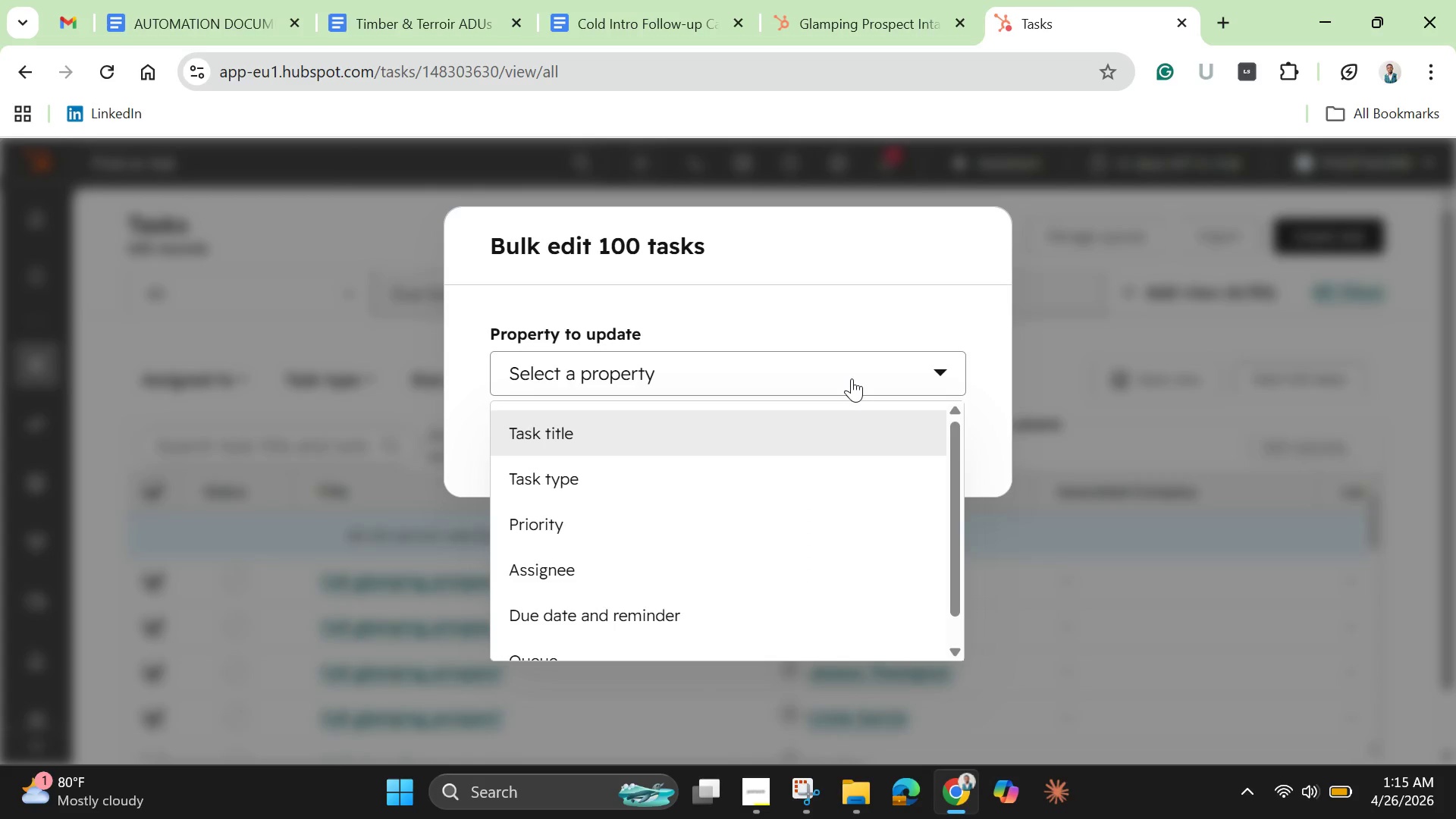 
mouse_move([665, 460])
 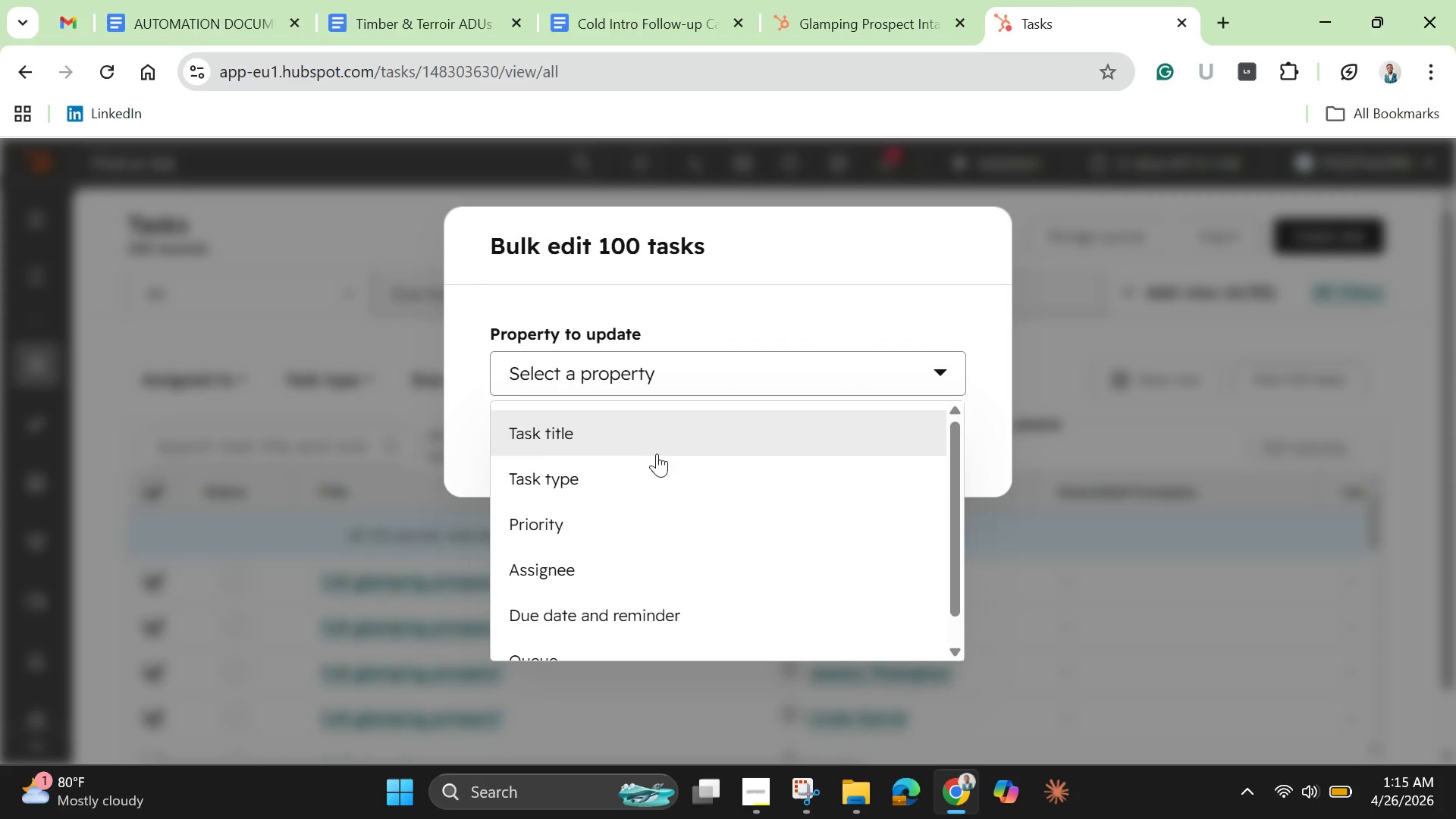 
scroll: coordinate [681, 521], scroll_direction: down, amount: 5.0
 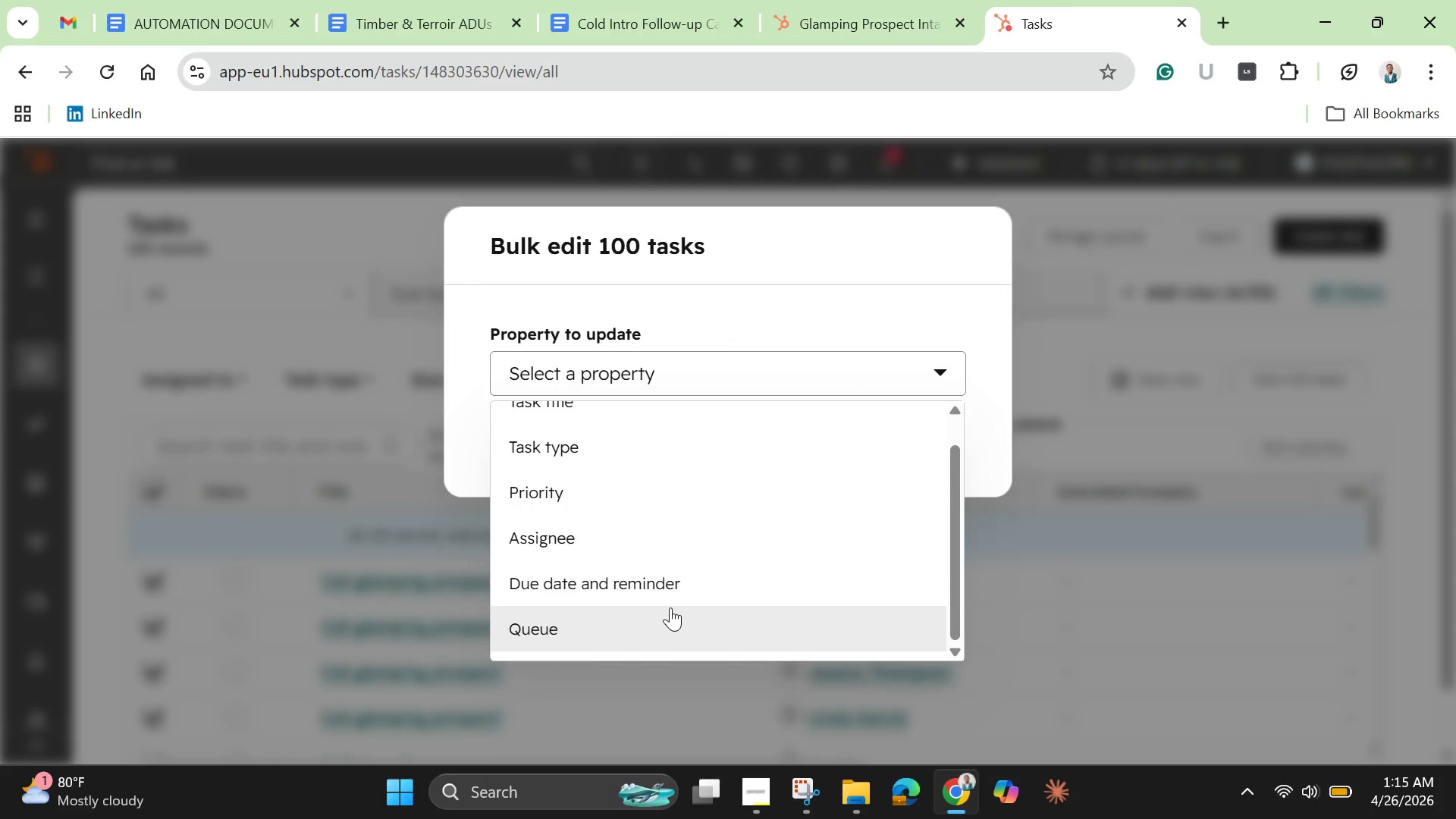 
scroll: coordinate [671, 583], scroll_direction: up, amount: 2.0
 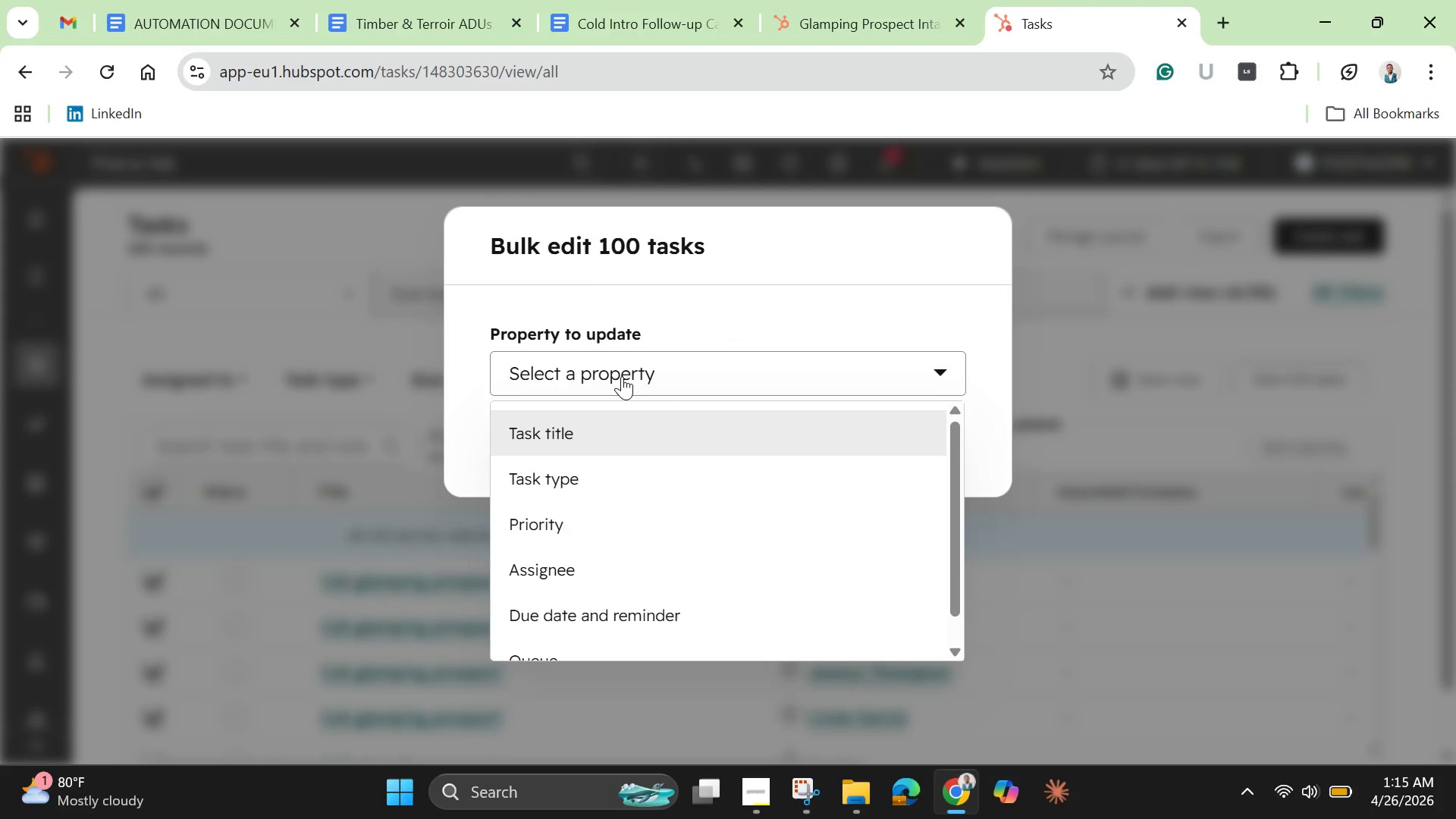 
left_click([620, 375])
 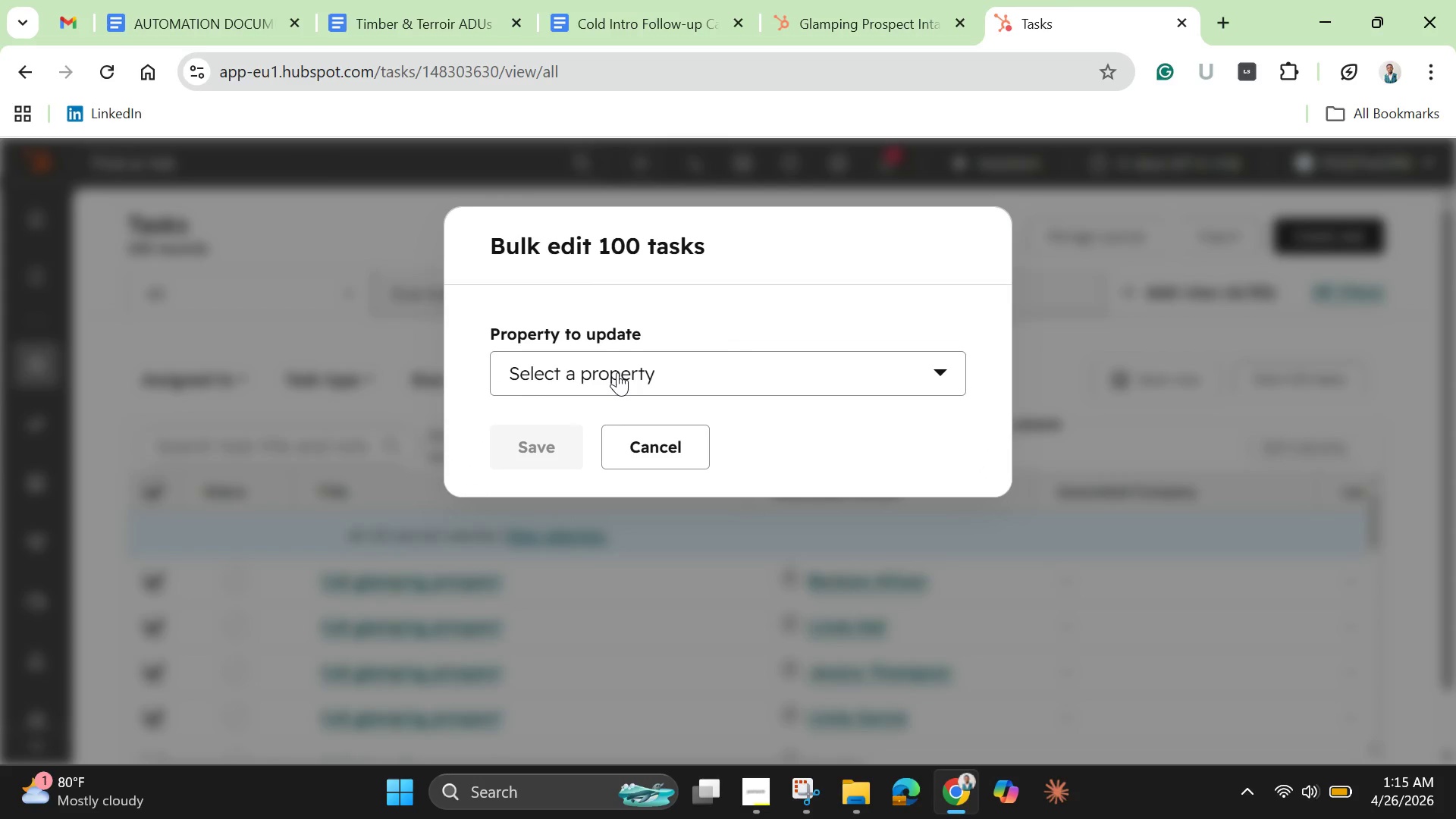 
left_click([617, 372])
 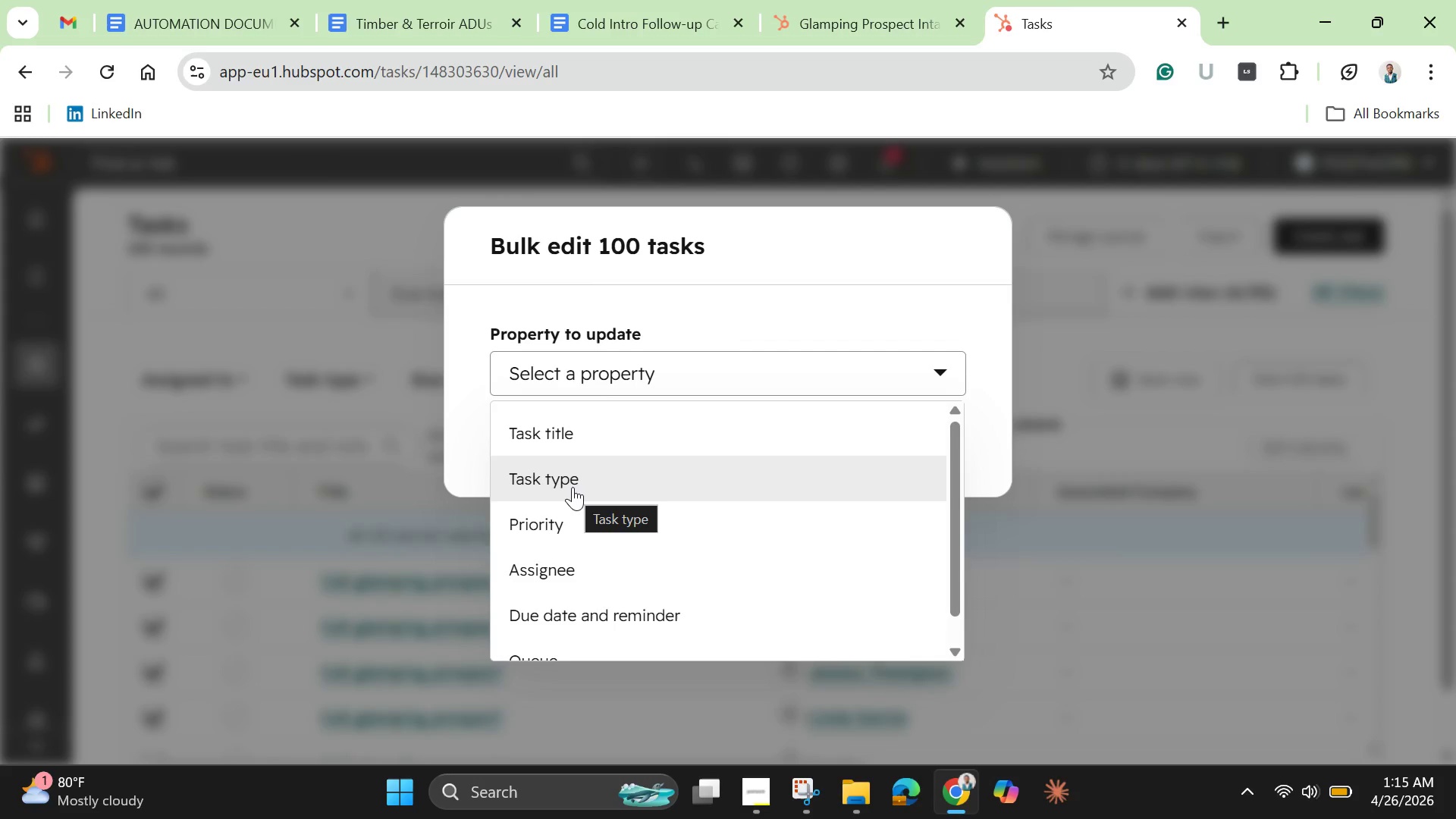 
mouse_move([554, 541])
 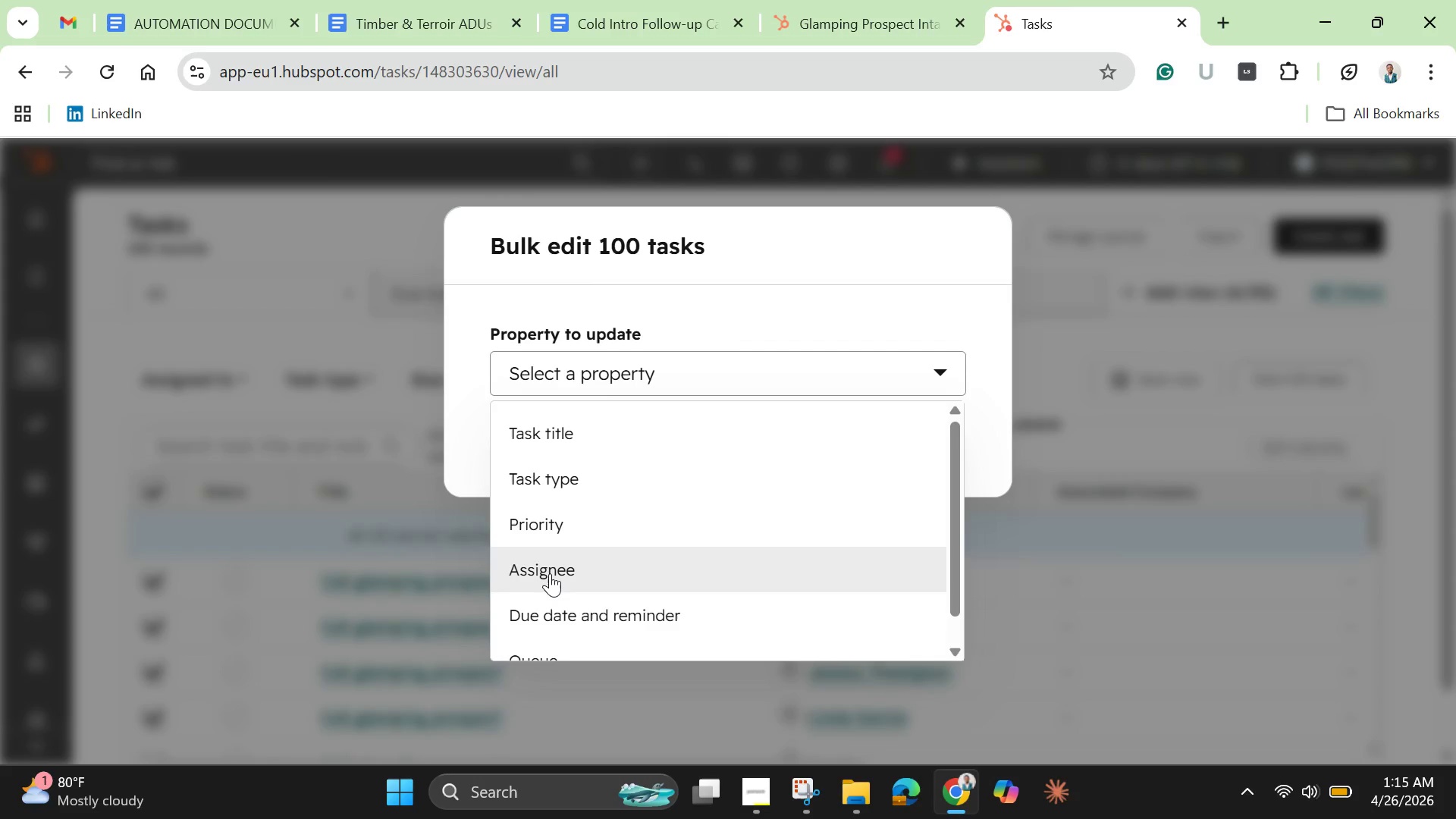 
left_click([550, 573])
 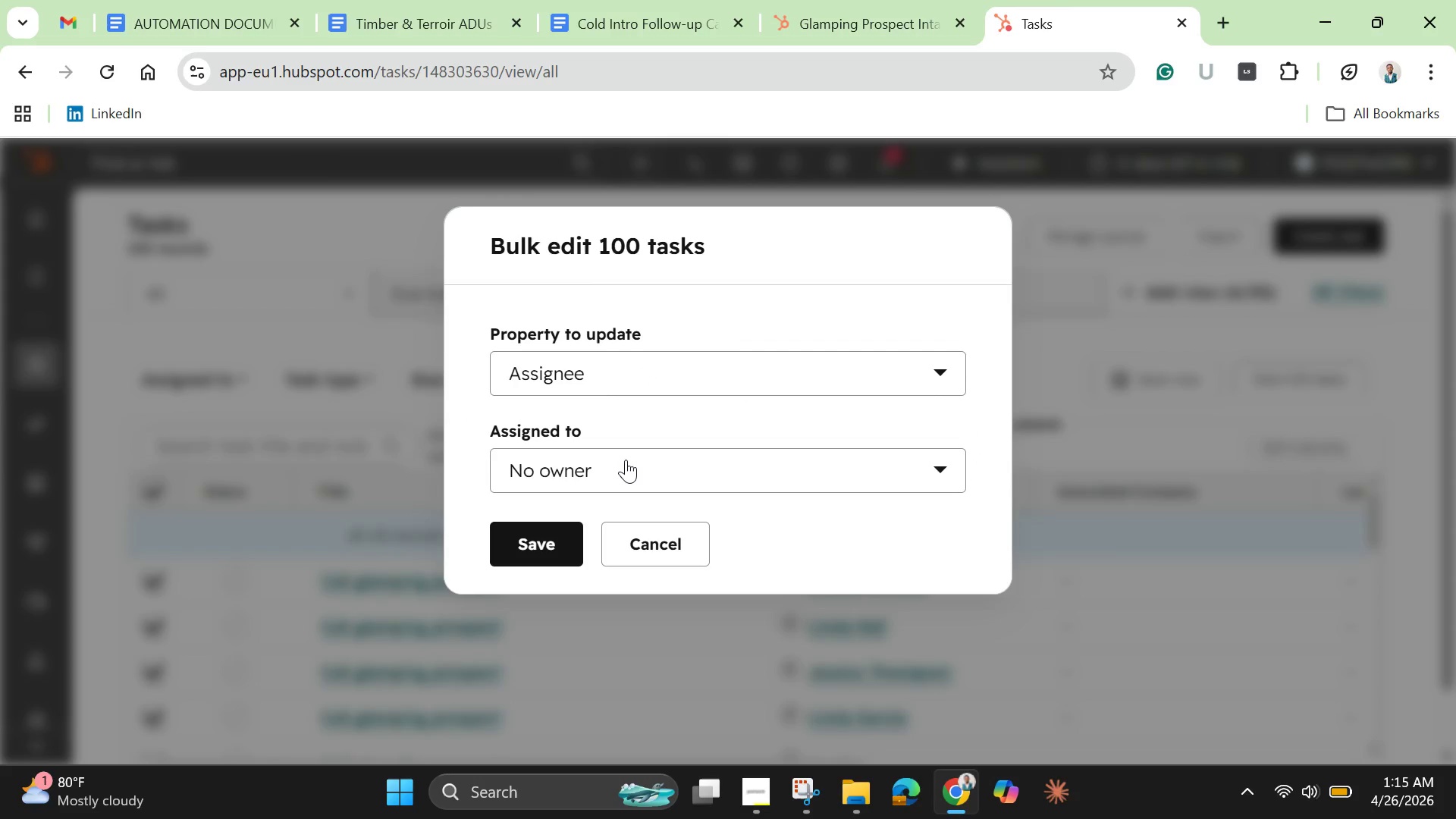 
left_click([626, 462])
 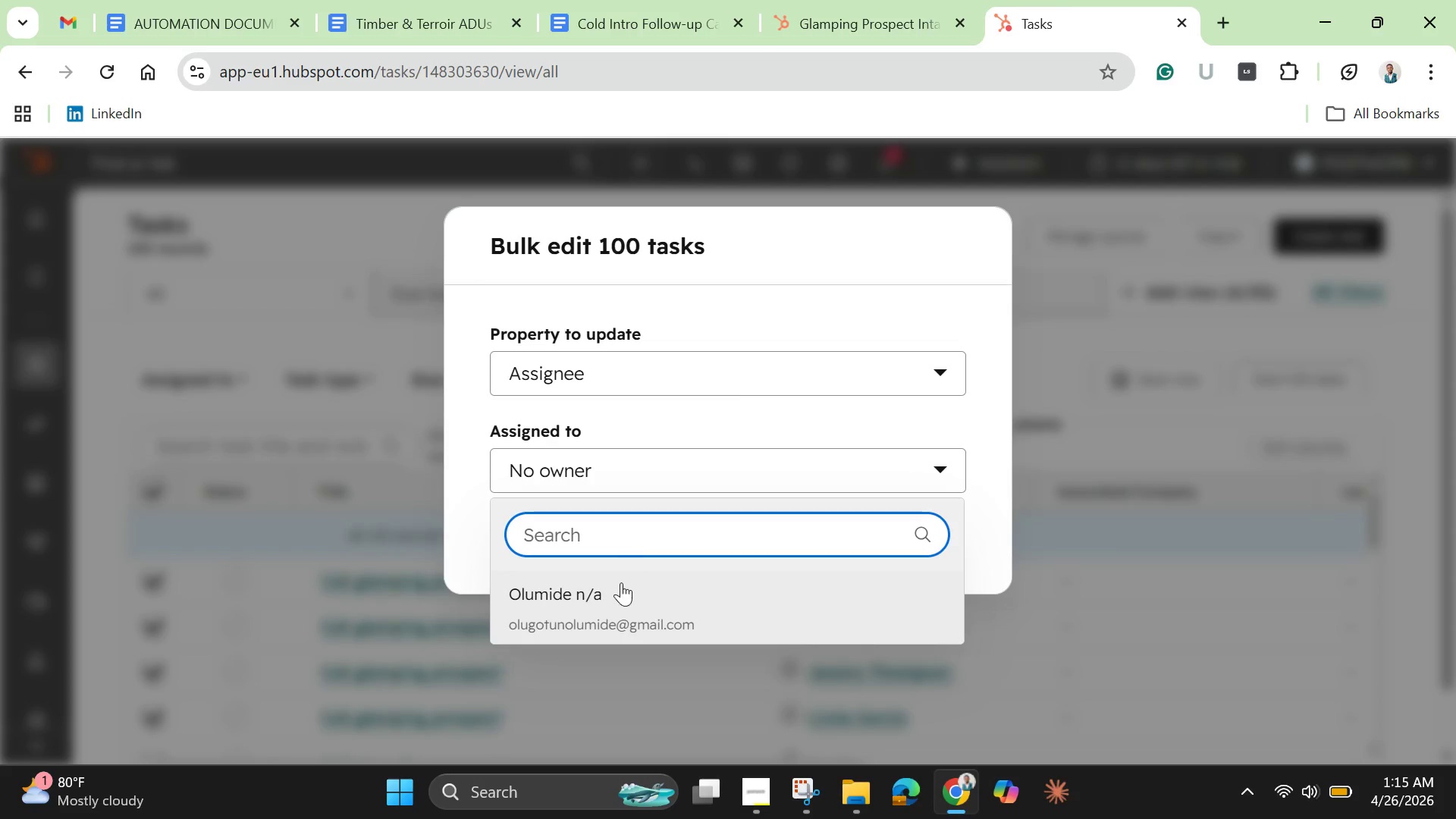 
left_click([607, 604])
 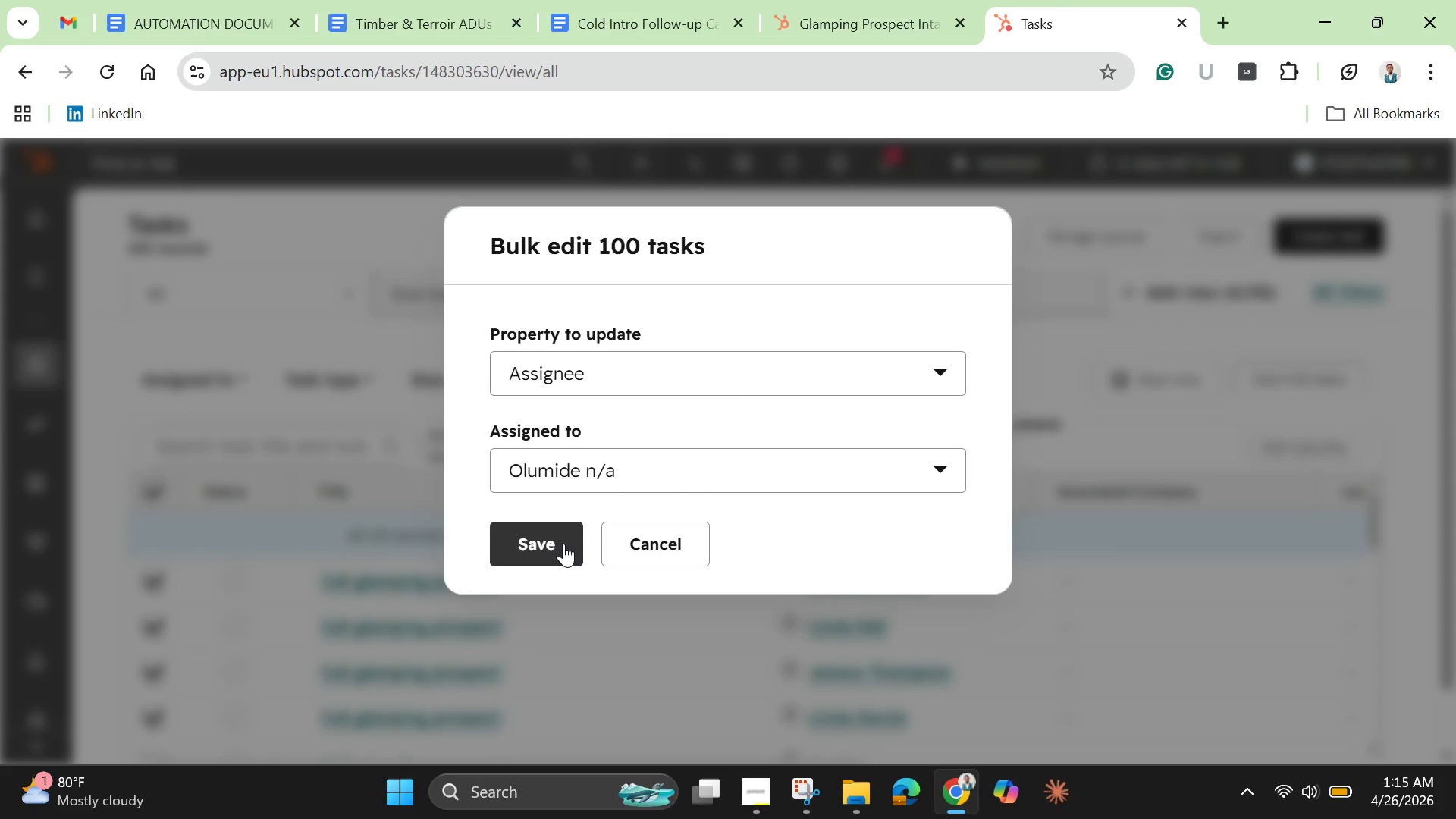 
wait(5.16)
 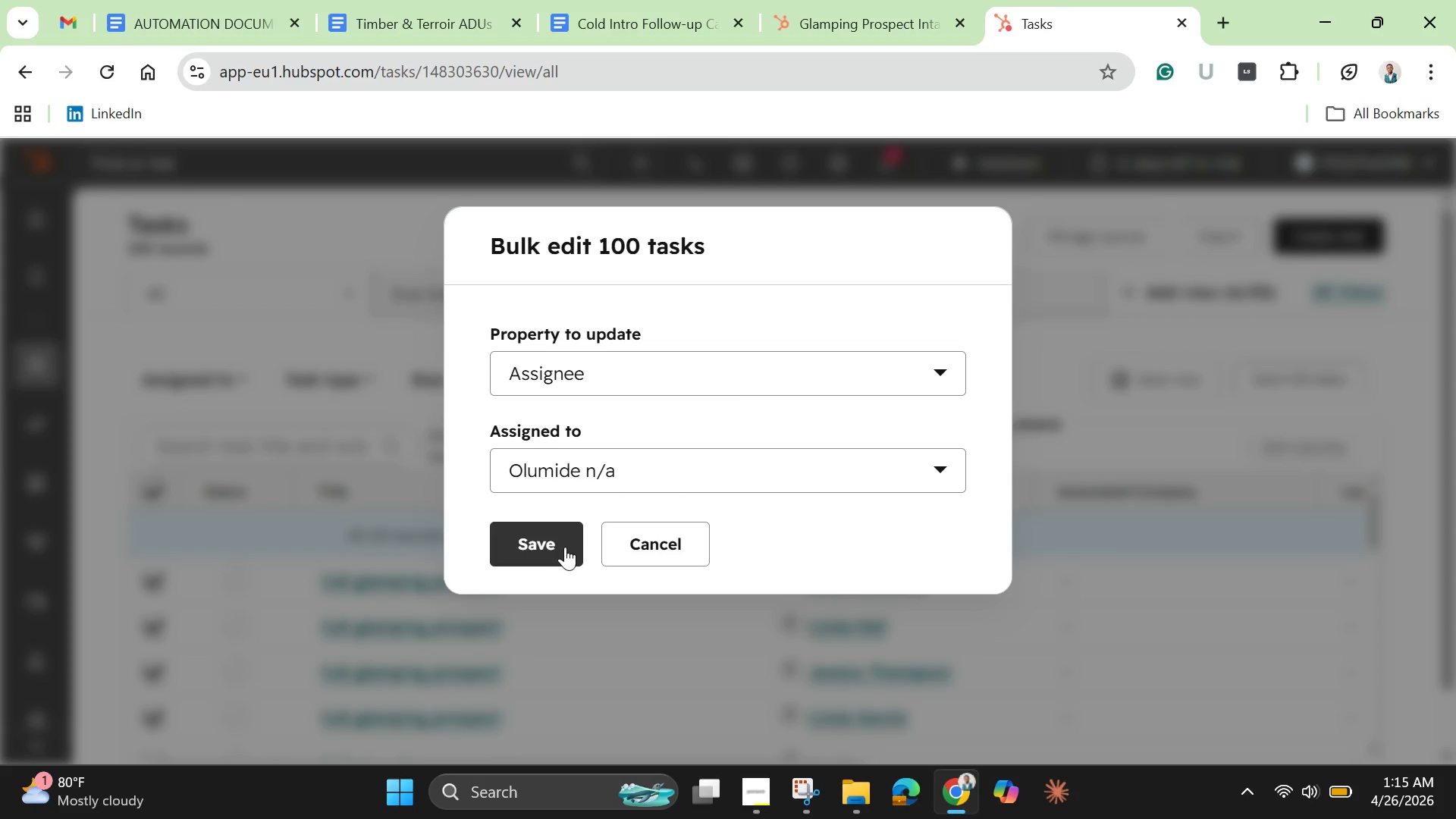 
left_click([559, 532])
 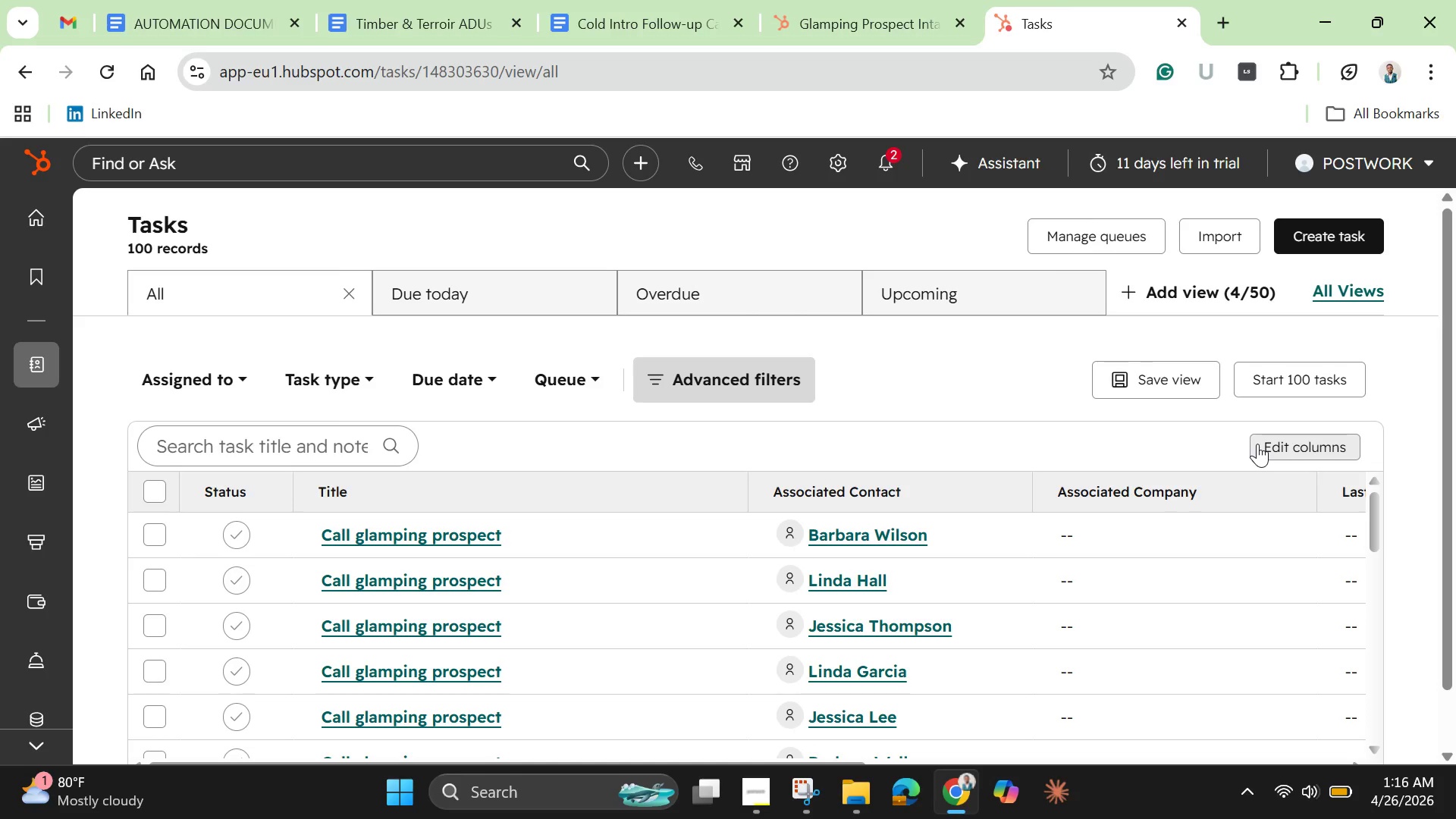 
wait(37.0)
 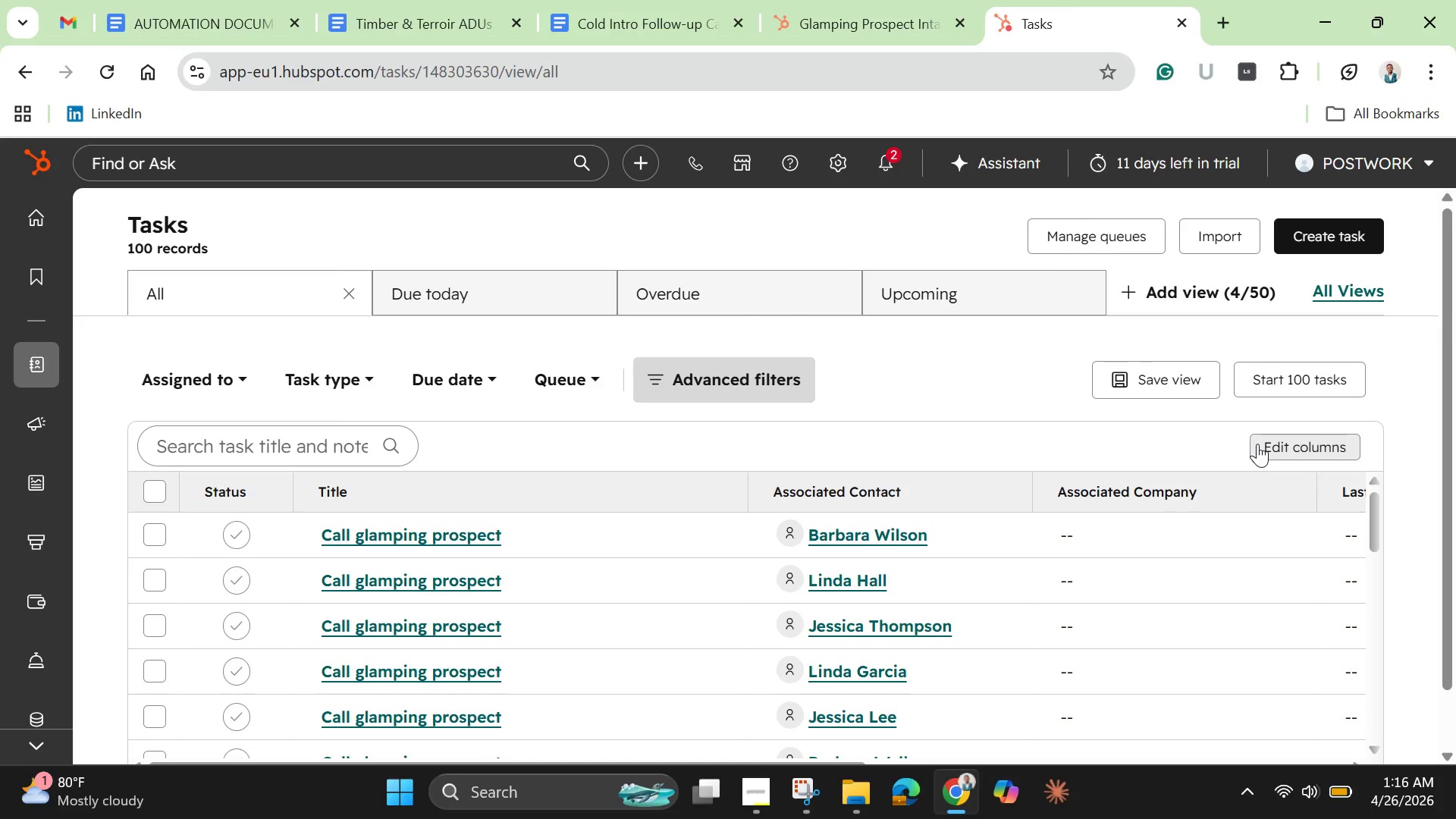 
left_click([755, 785])